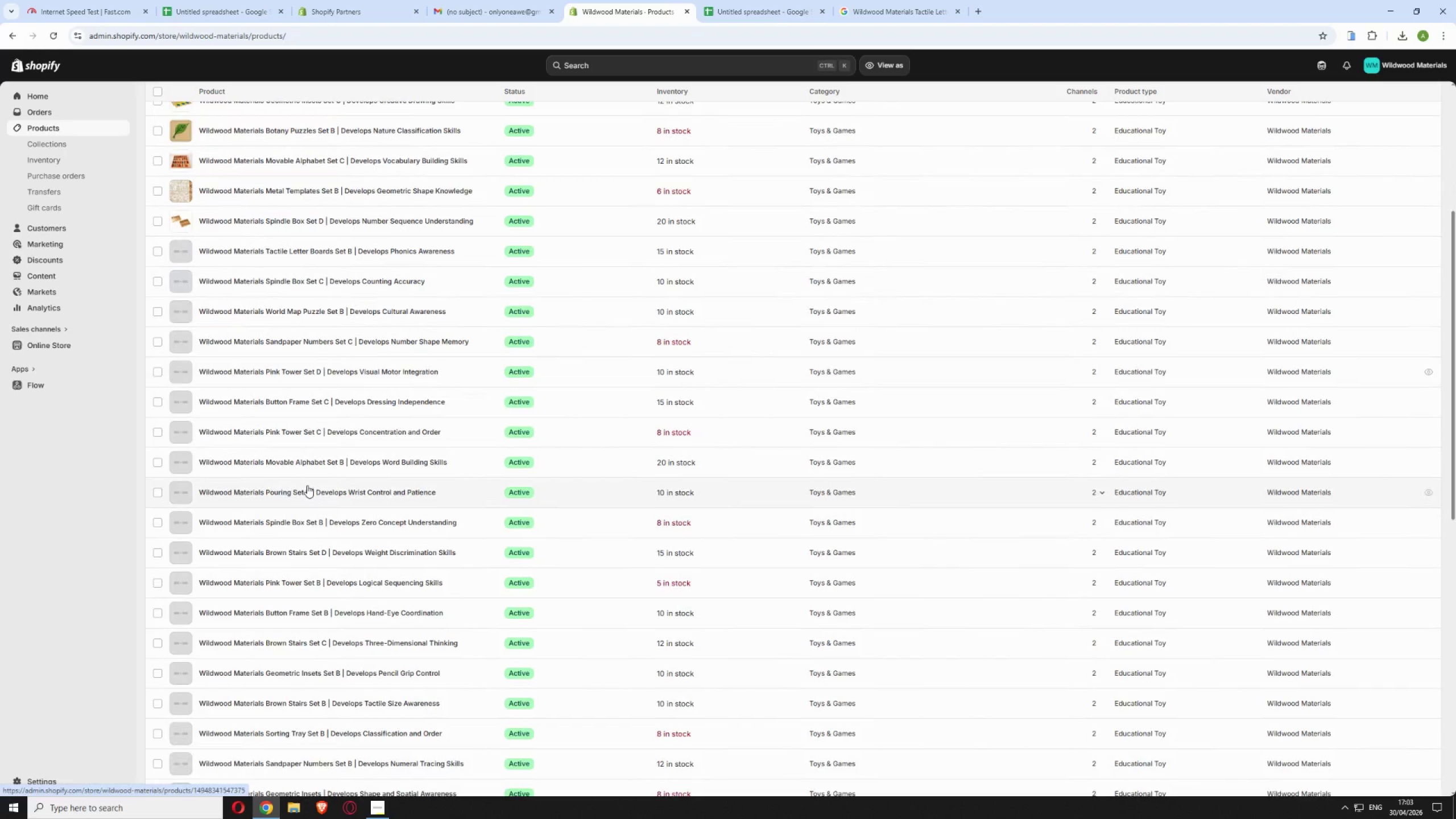 
scroll: coordinate [308, 483], scroll_direction: up, amount: 1.0
 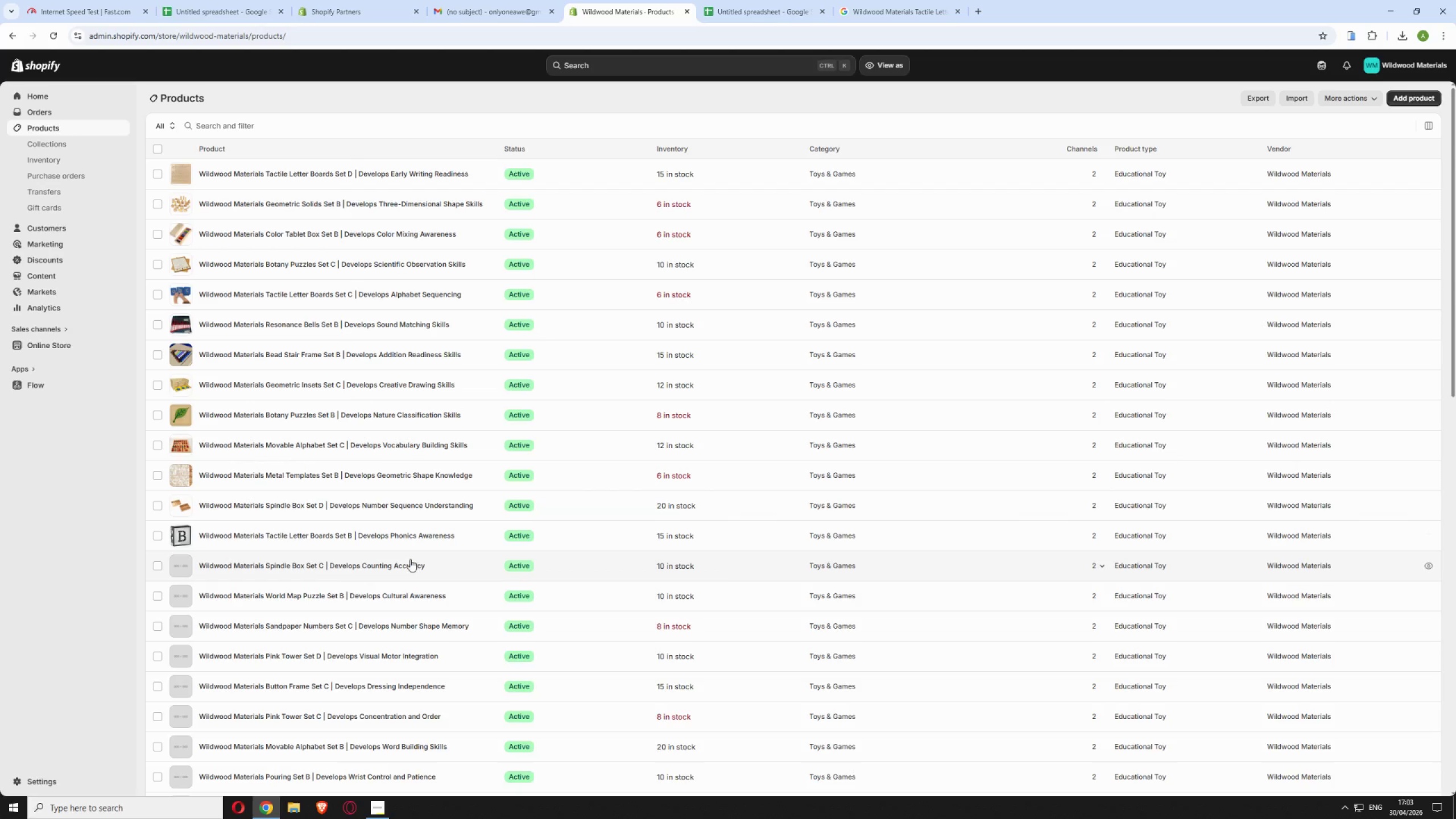 
left_click([471, 561])
 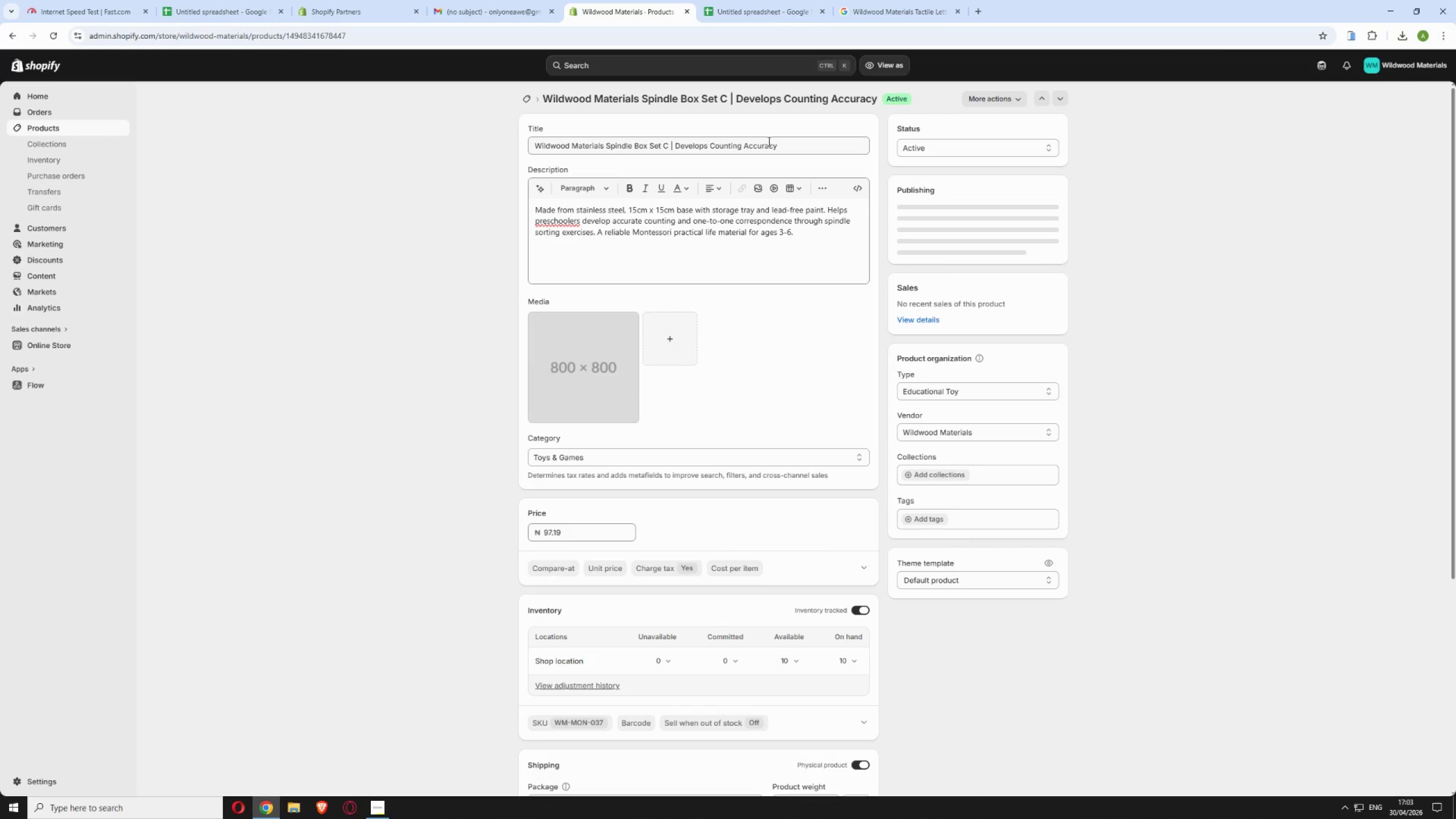 
left_click_drag(start_coordinate=[727, 97], to_coordinate=[543, 97])
 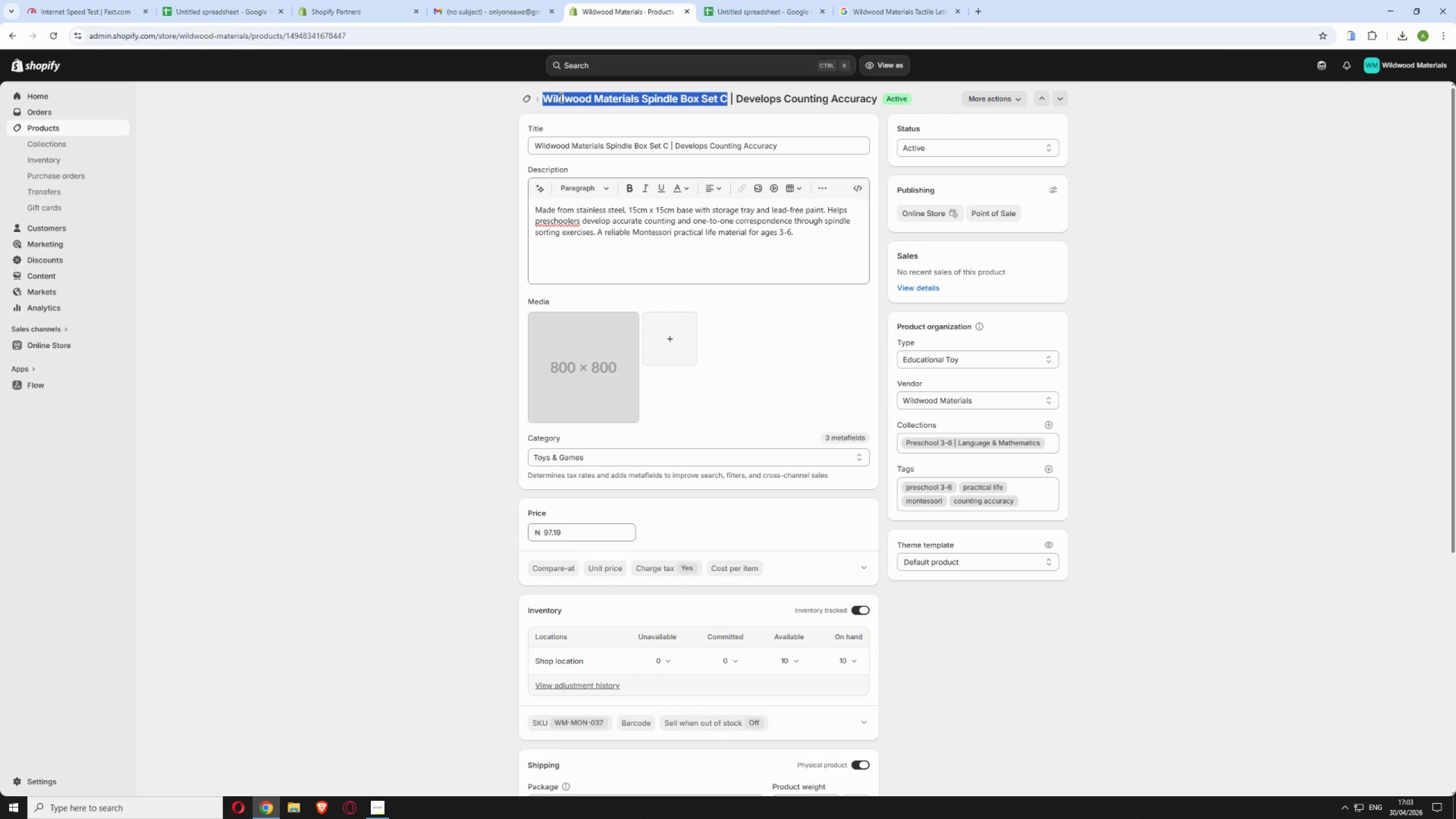 
right_click([561, 97])
 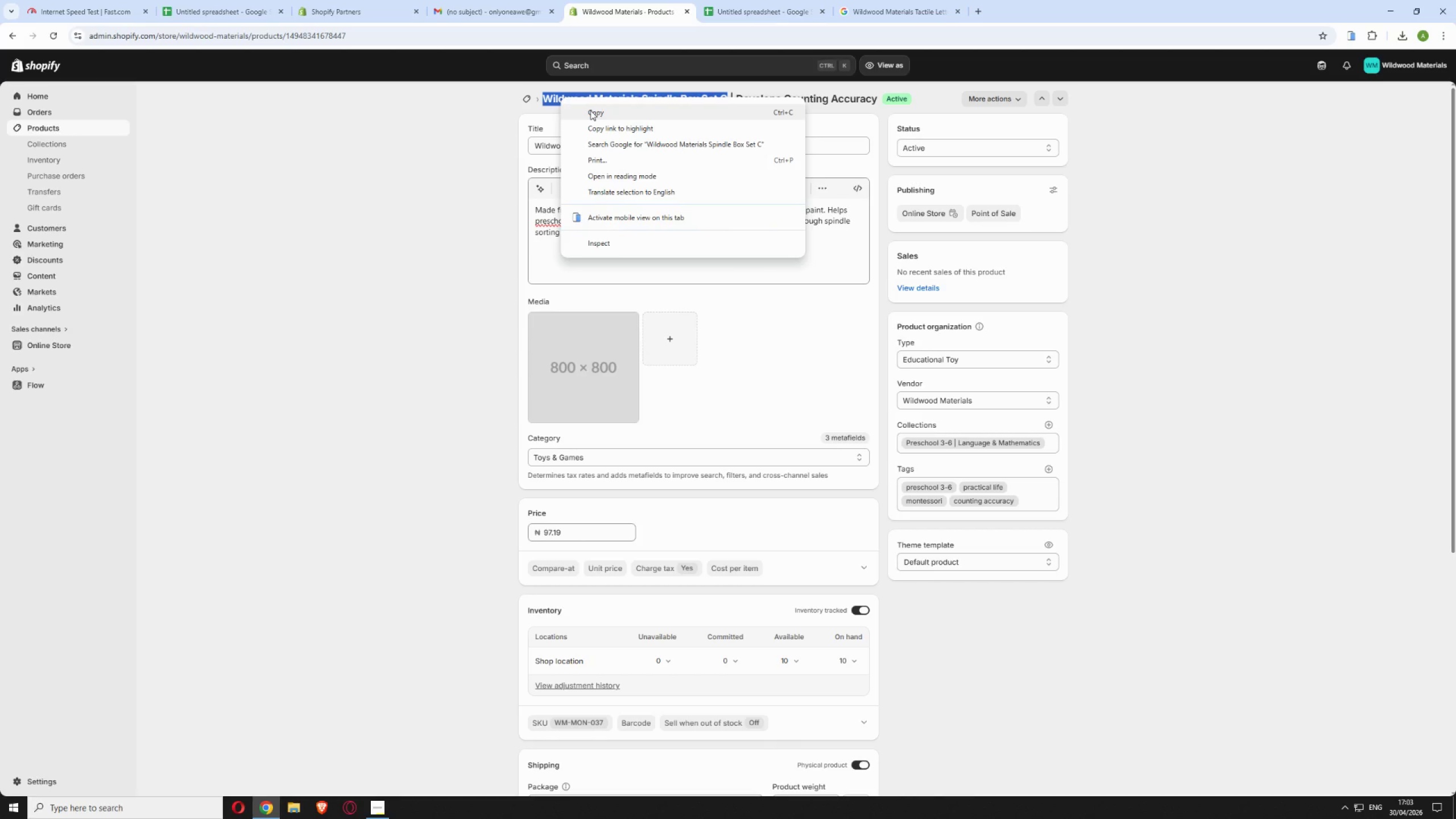 
left_click([614, 144])
 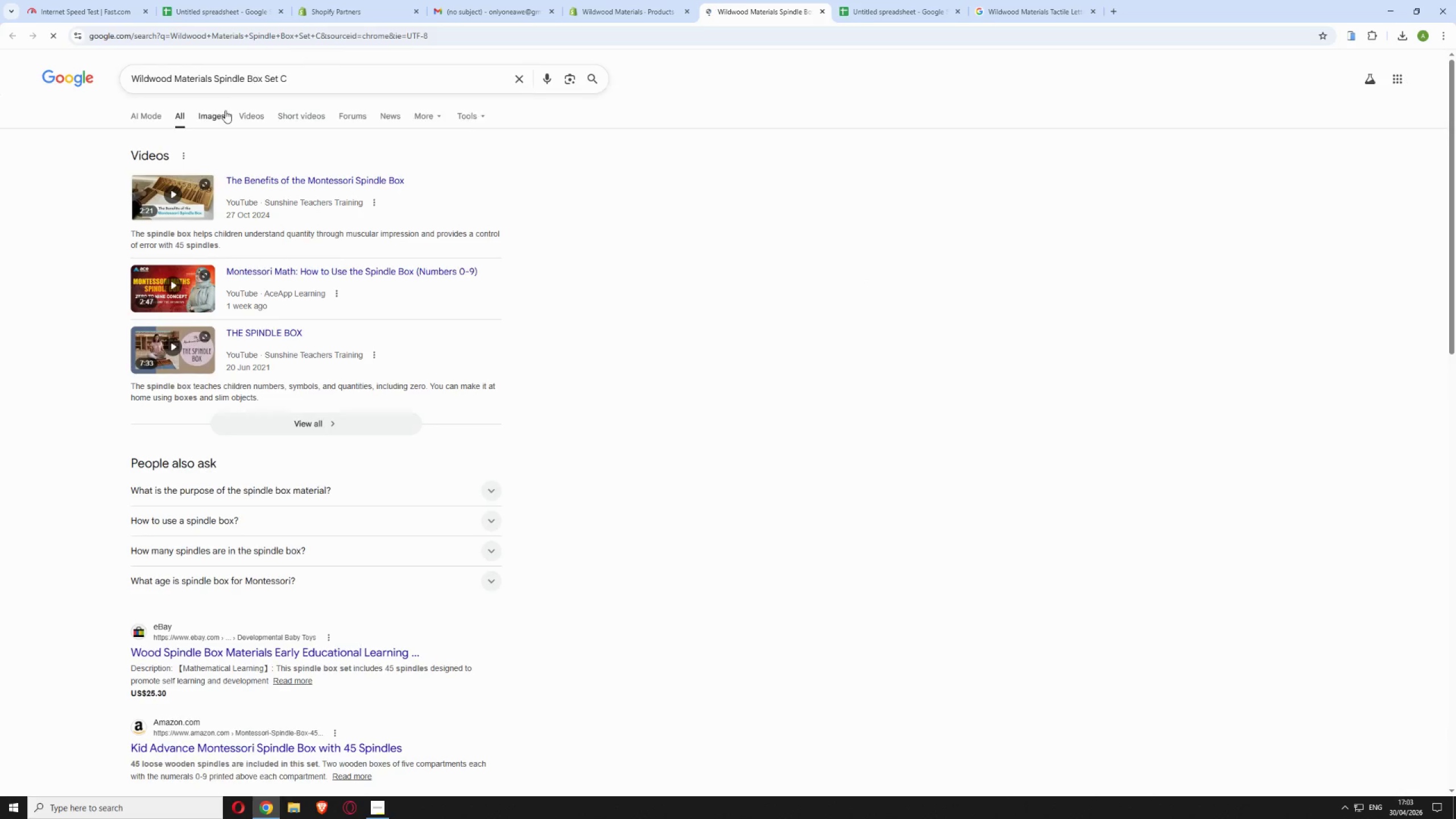 
left_click([218, 118])
 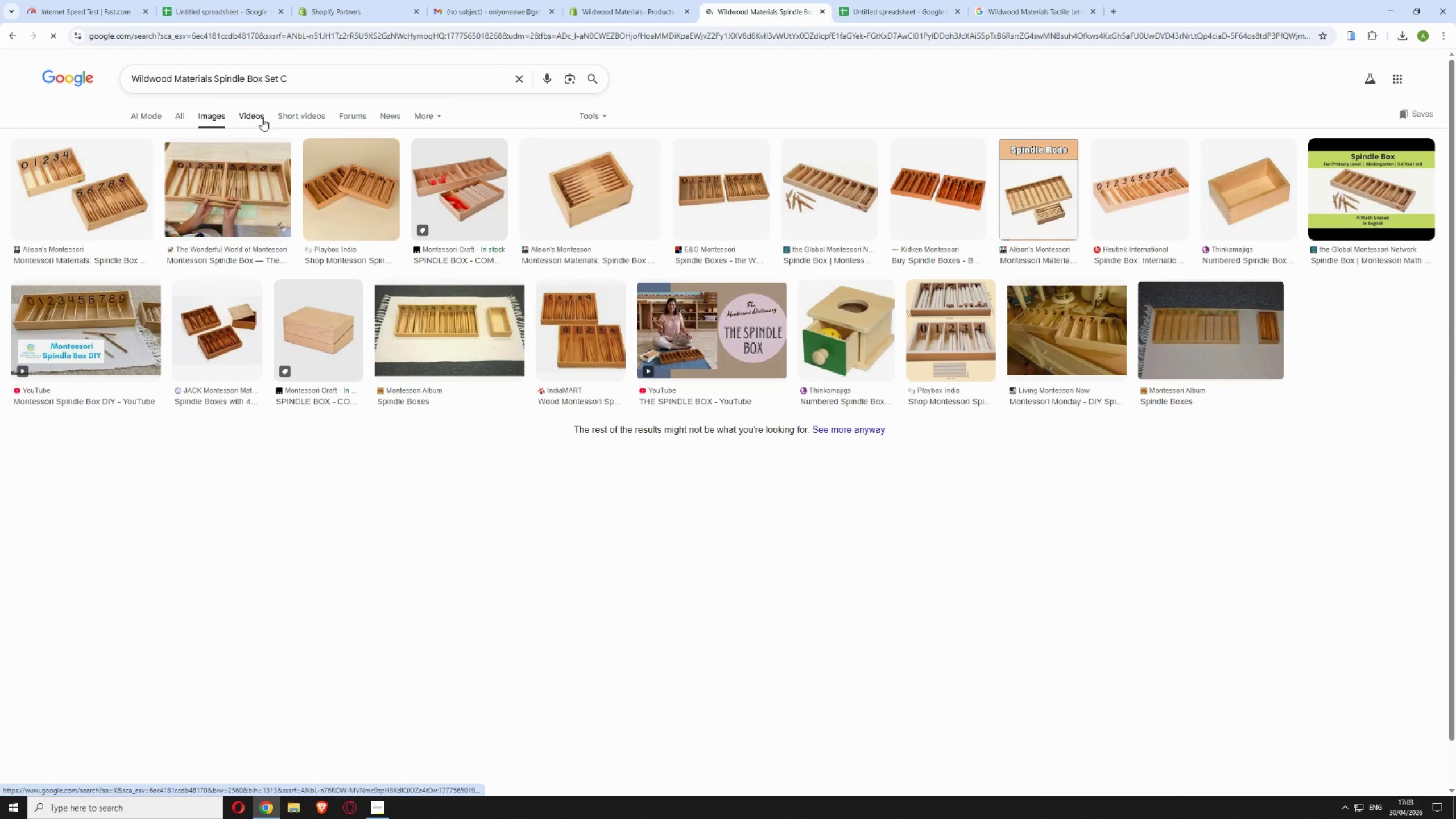 
left_click([322, 191])
 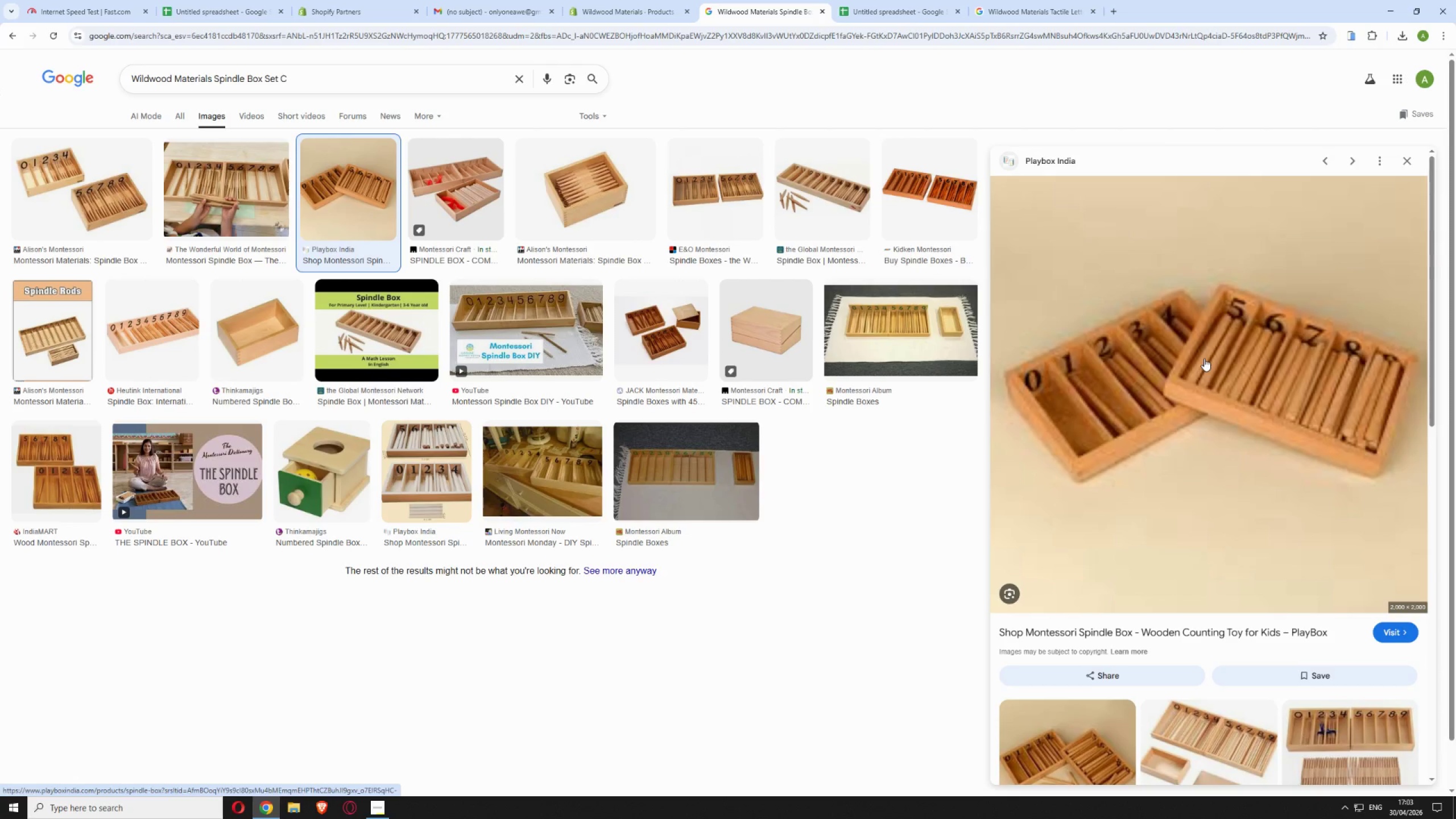 
wait(6.08)
 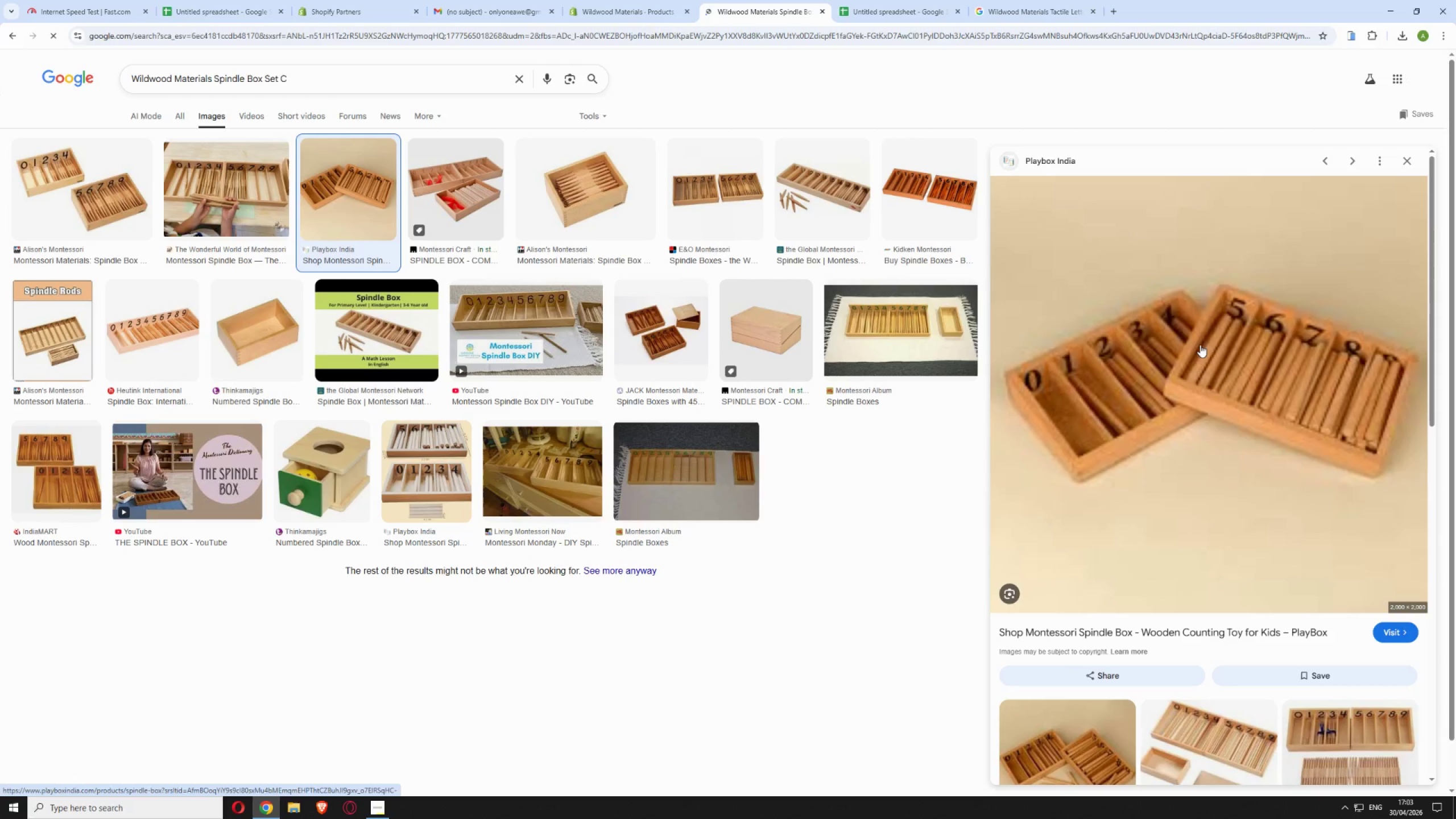 
right_click([1204, 358])
 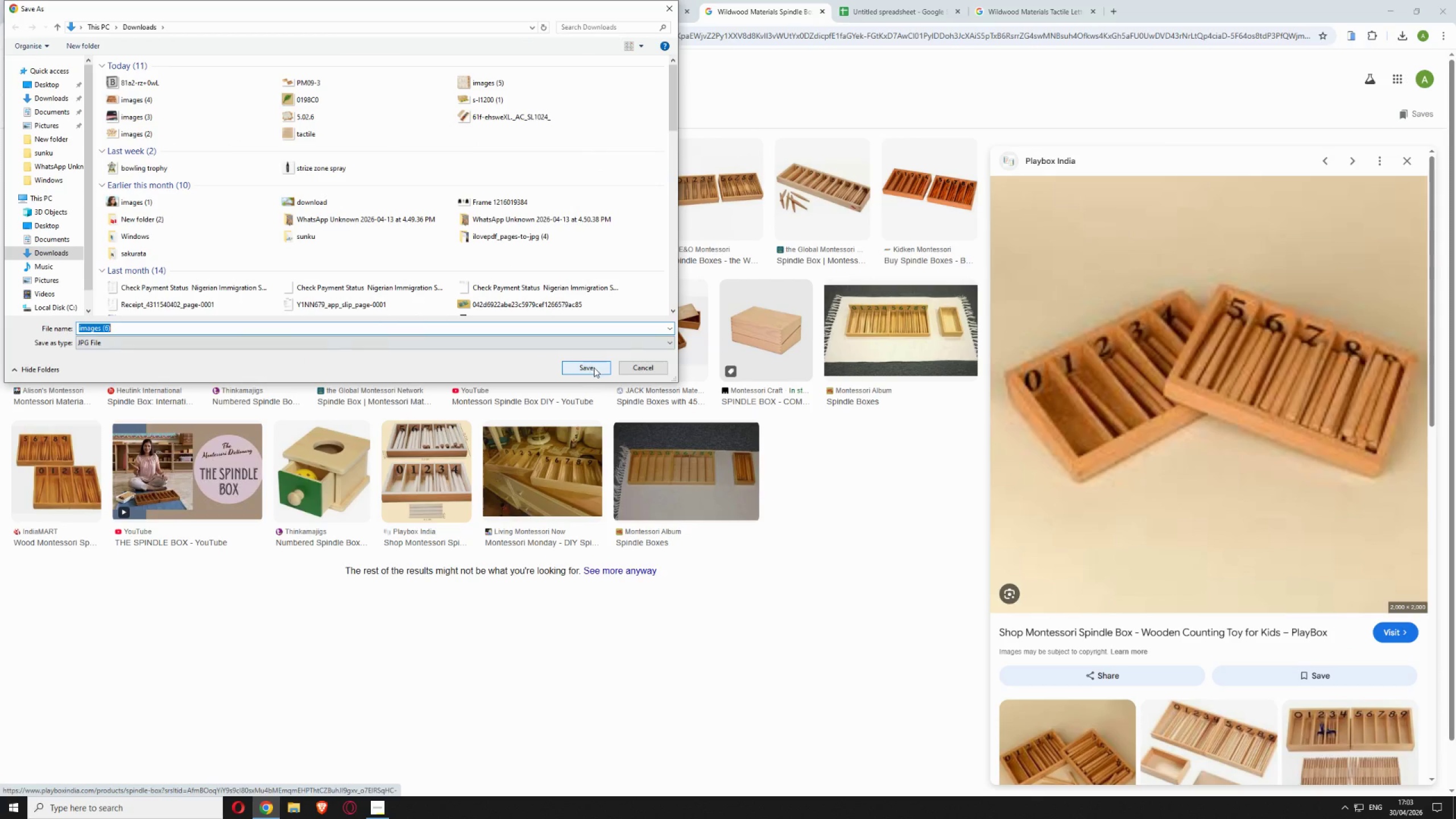 
wait(5.55)
 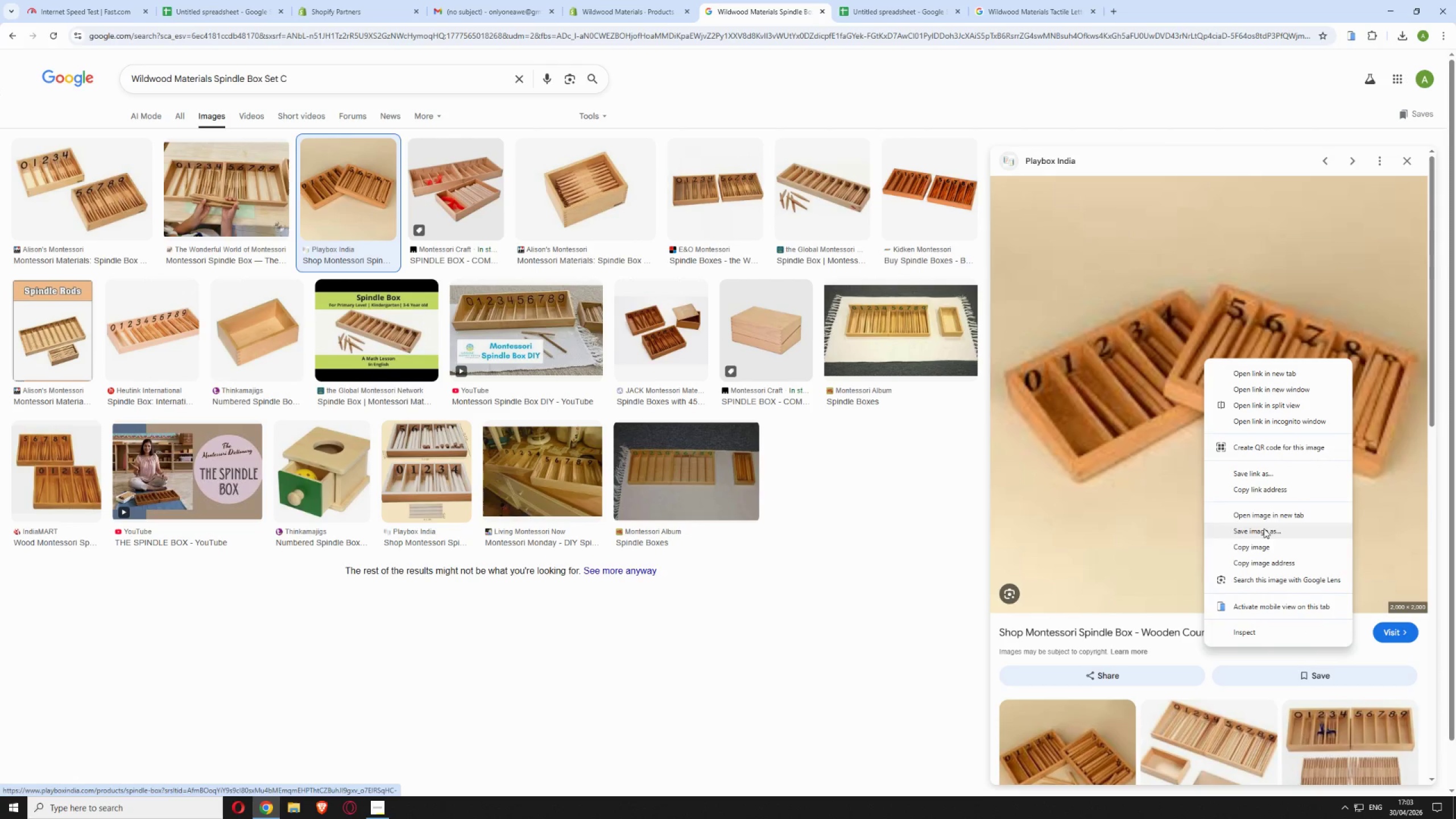 
left_click([591, 368])
 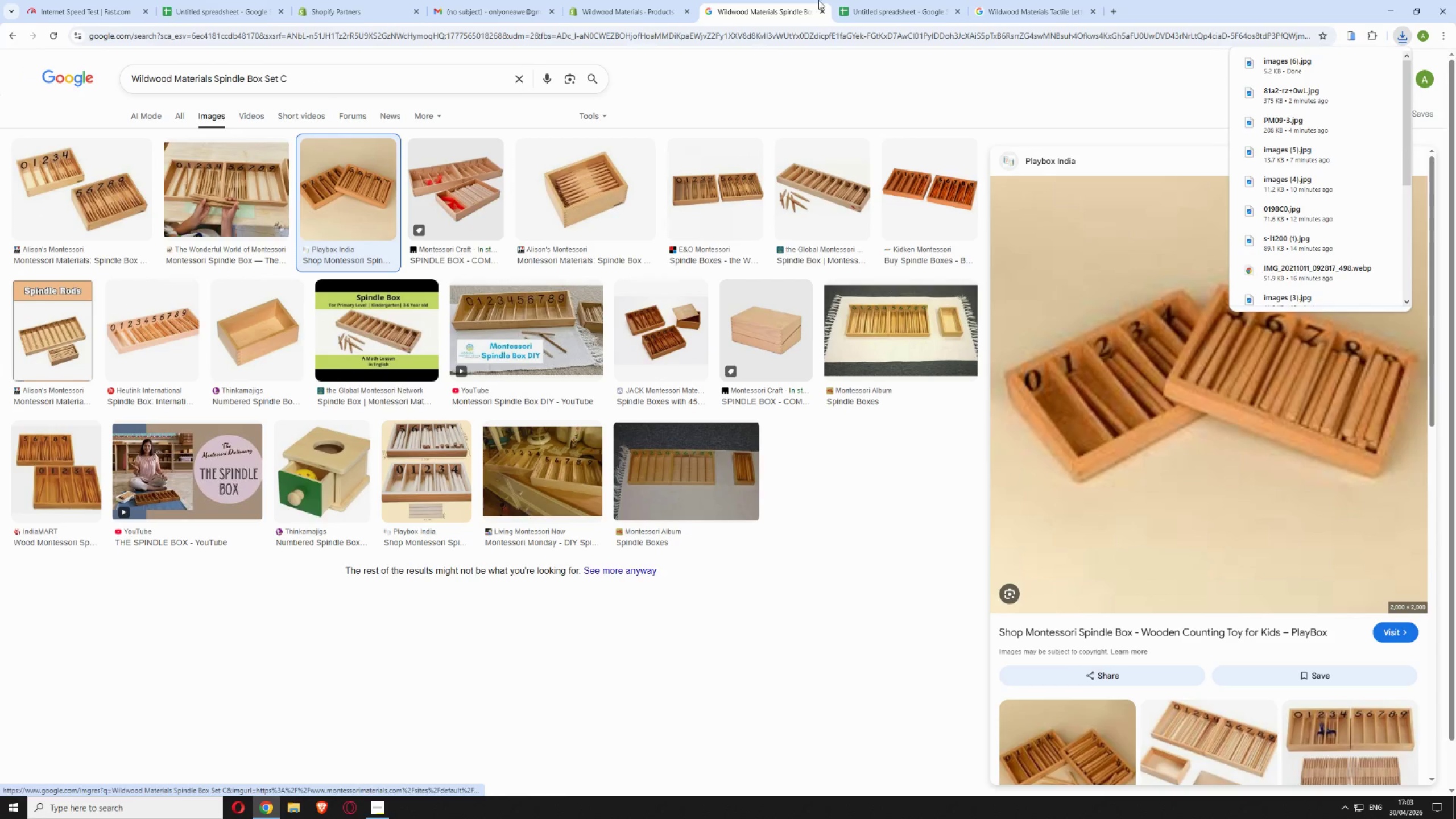 
left_click([878, 7])
 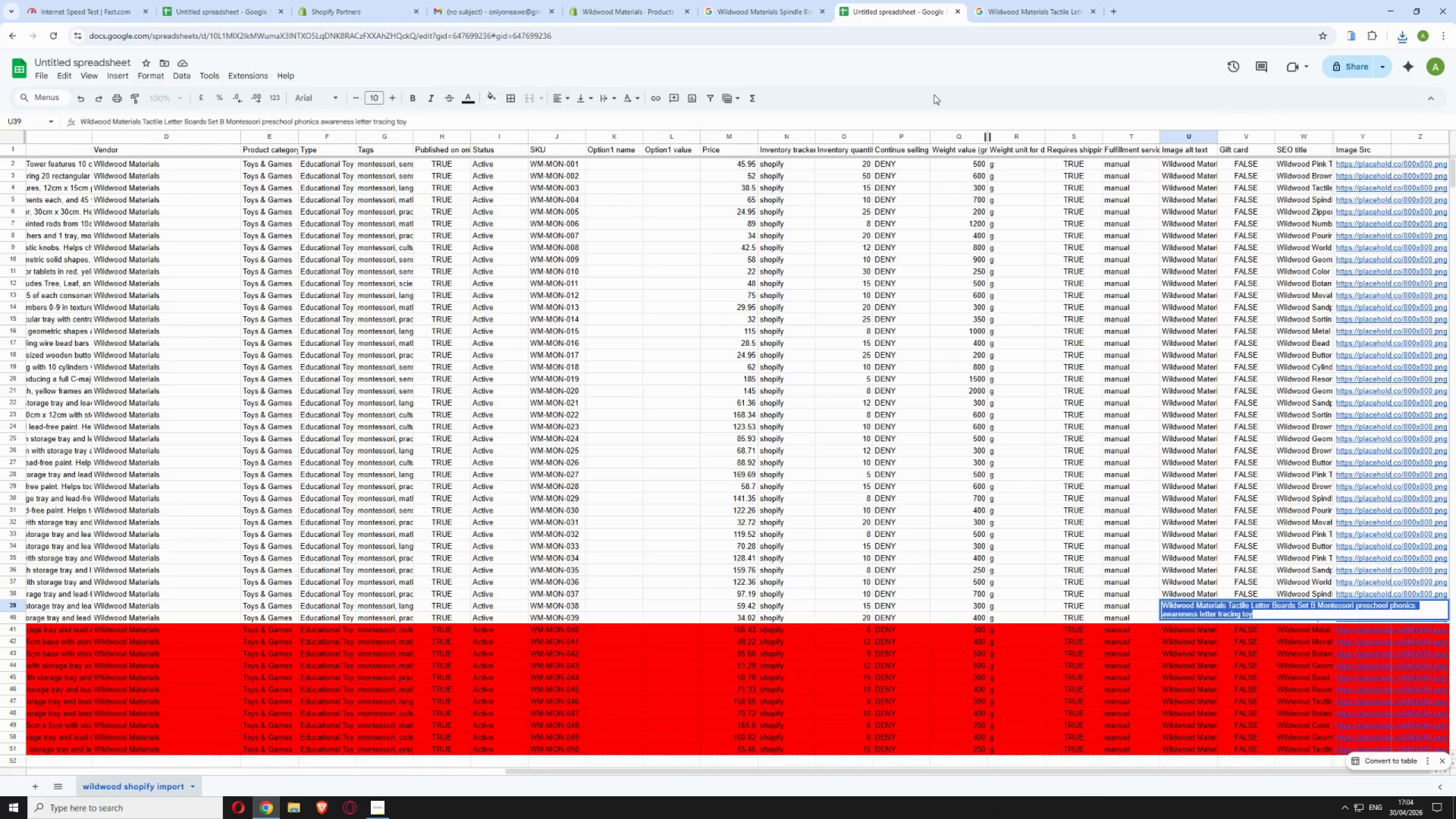 
wait(32.69)
 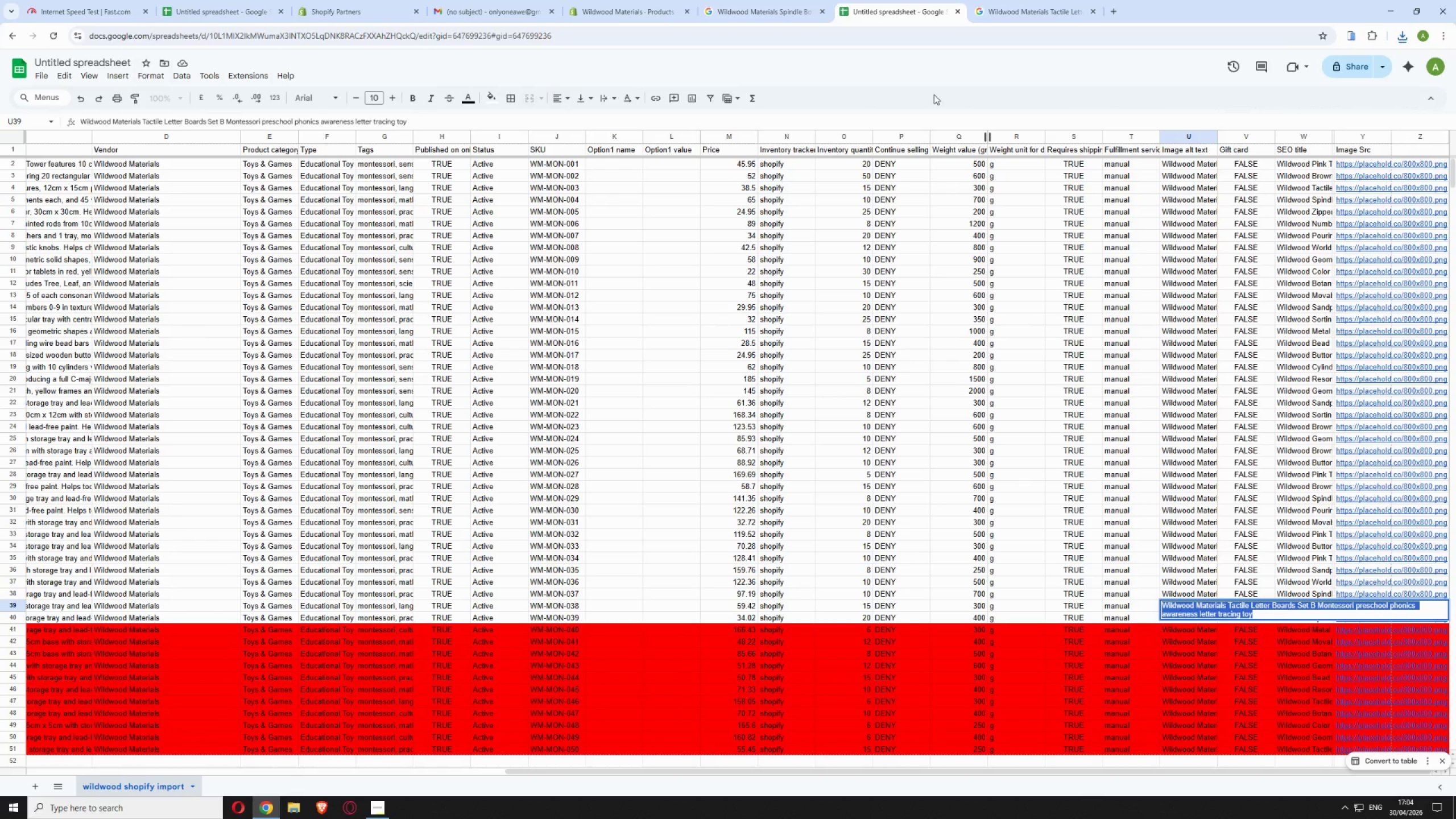 
left_click([620, 3])
 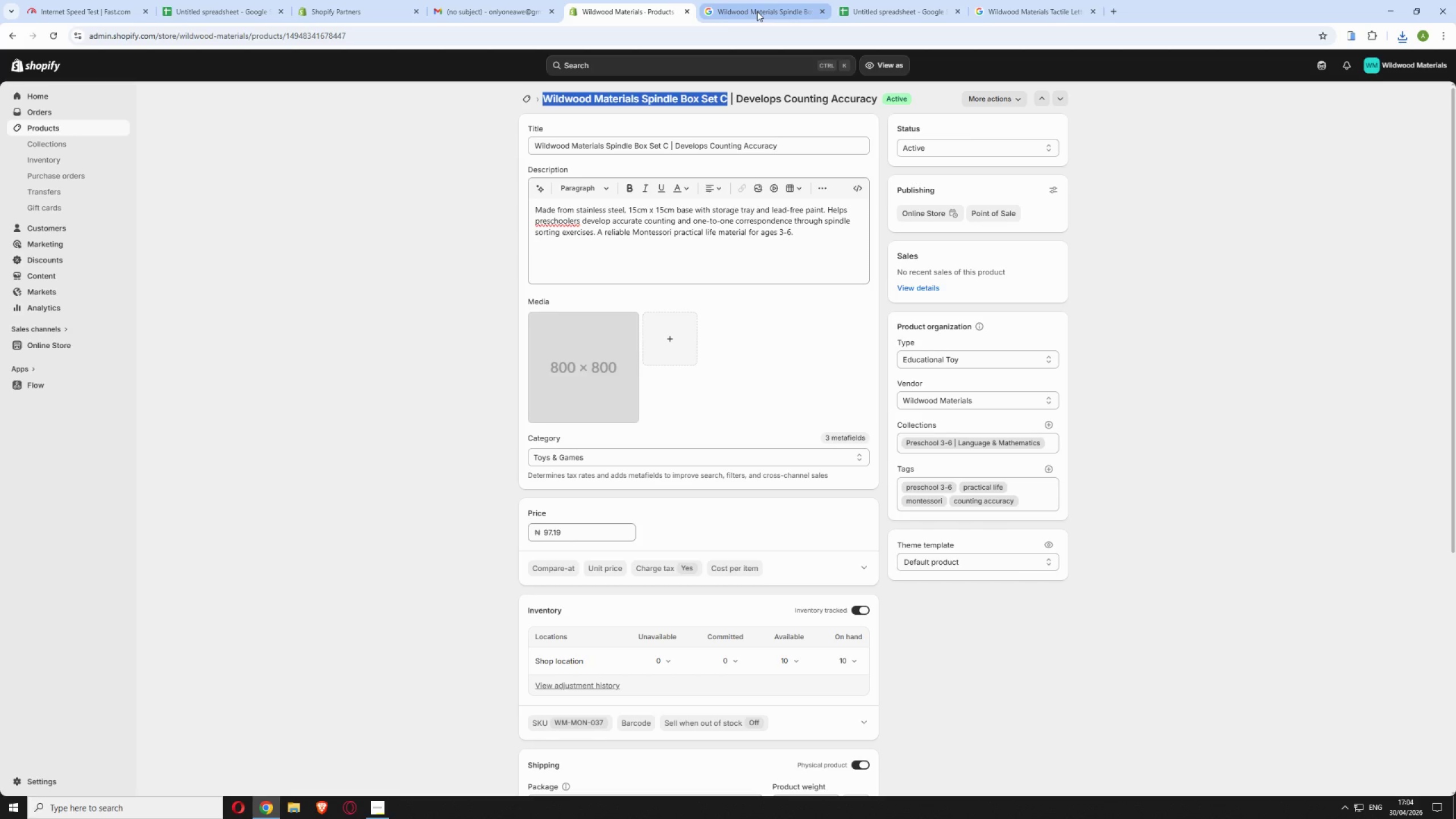 
left_click([757, 11])
 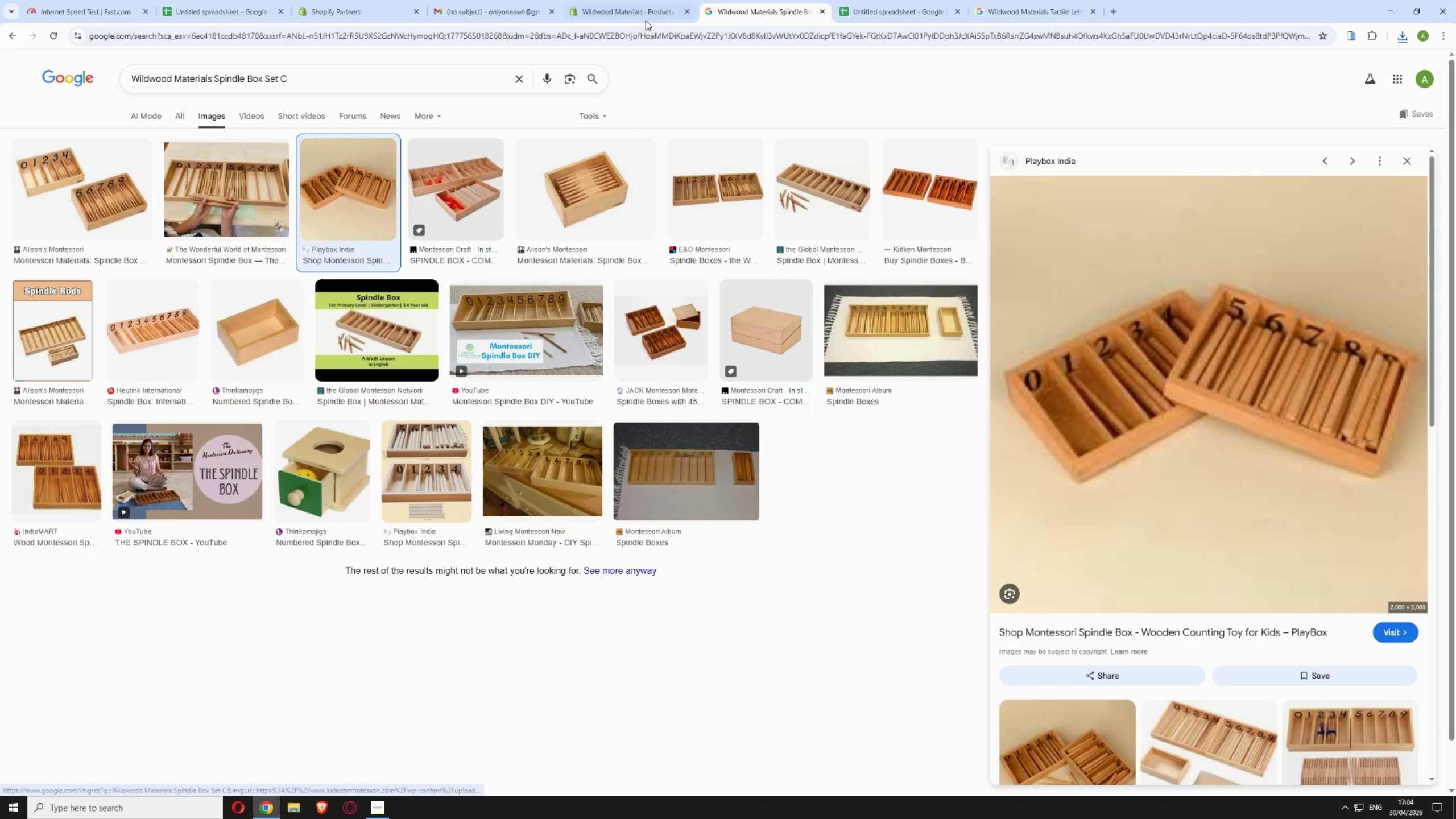 
left_click([646, 9])
 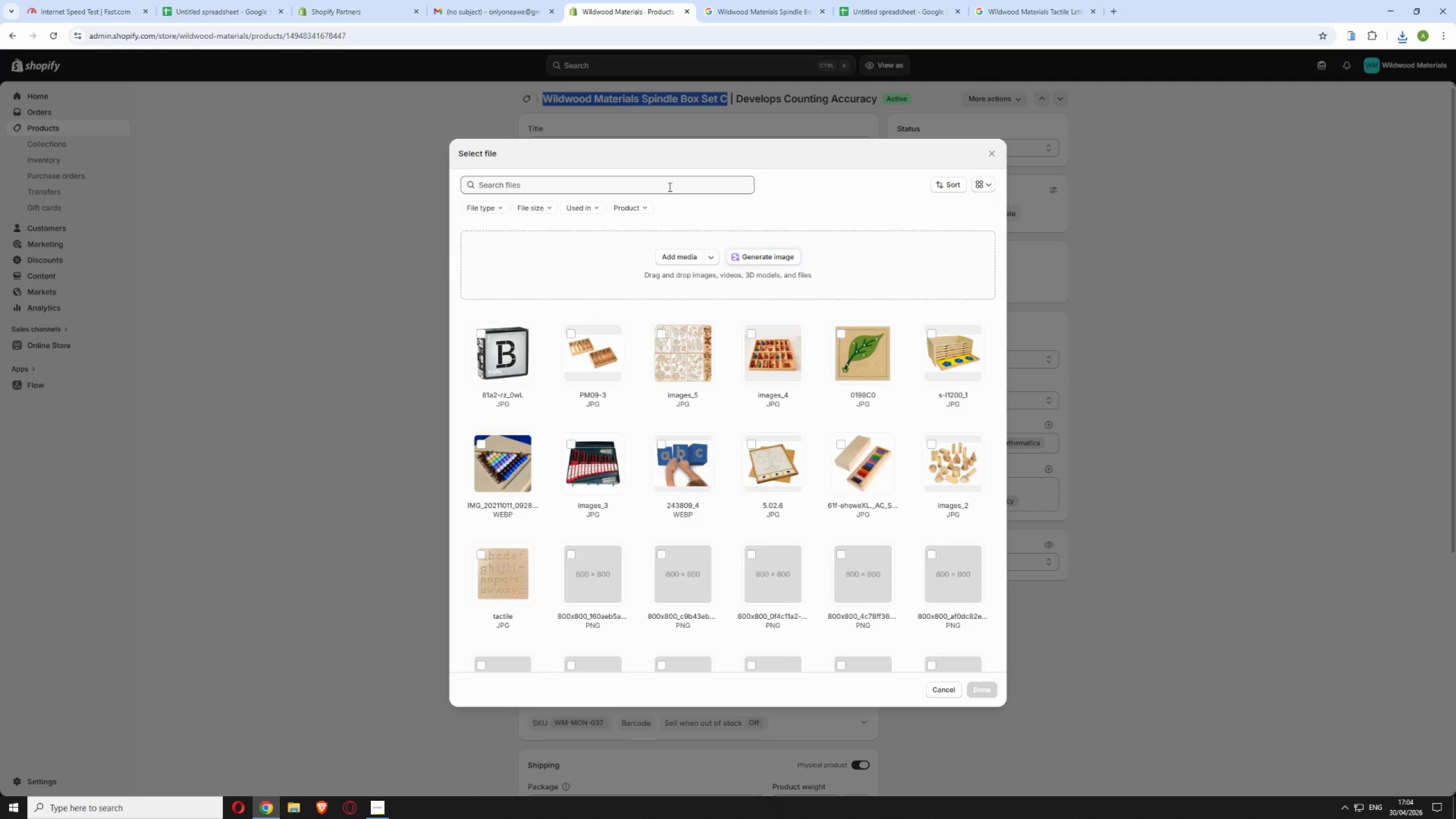 
wait(5.05)
 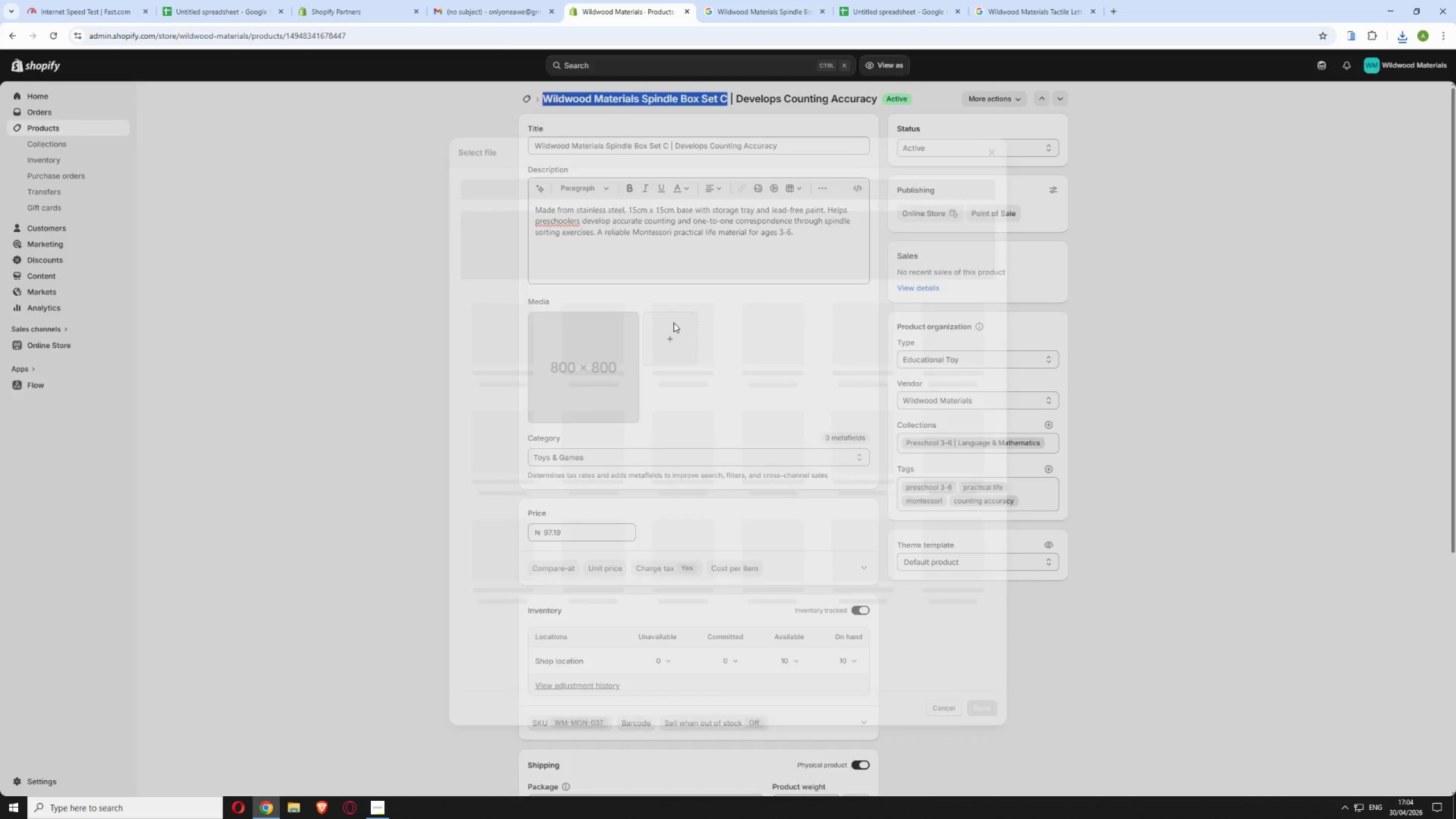 
left_click([686, 253])
 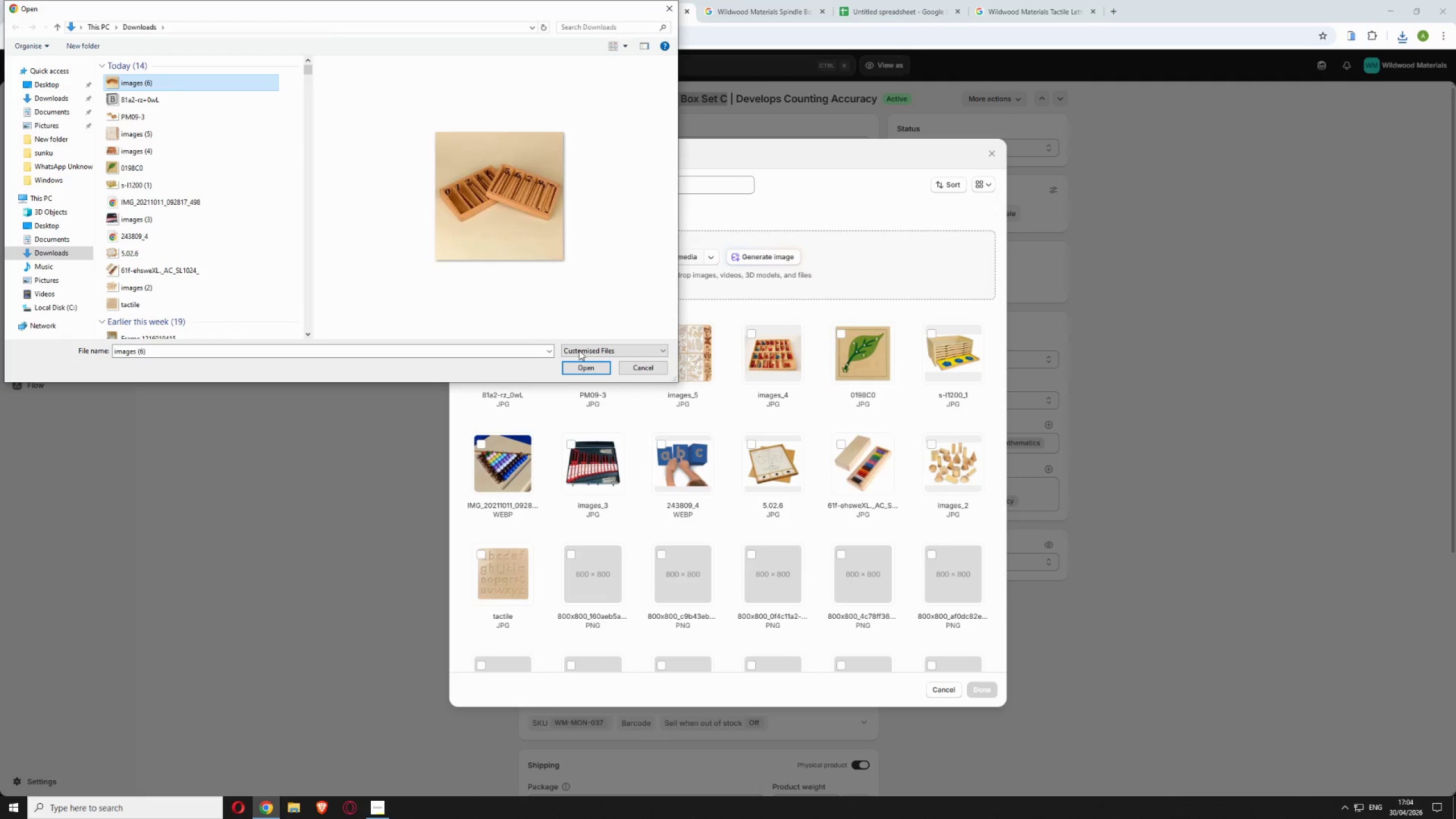 
left_click([583, 367])
 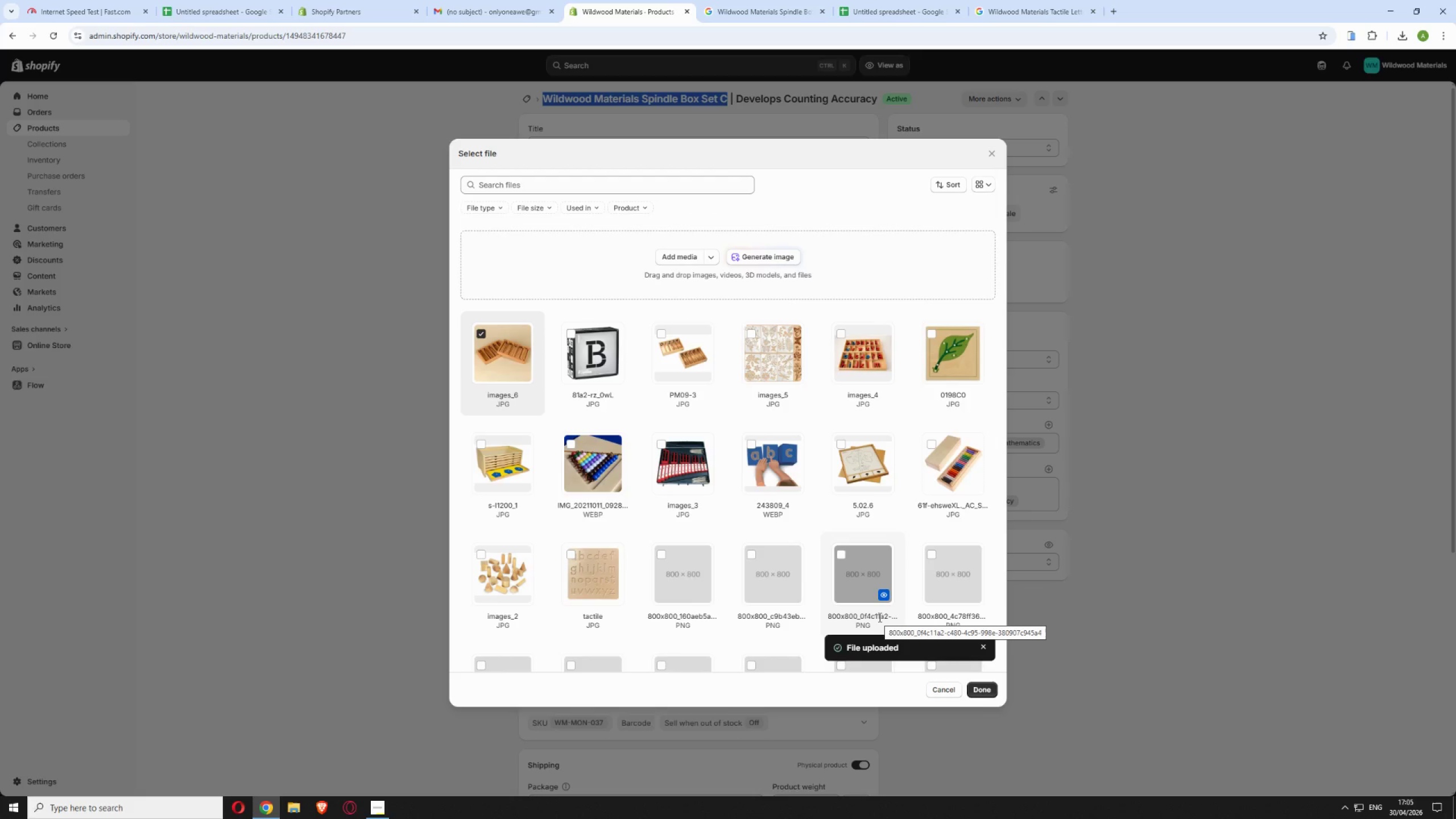 
wait(76.86)
 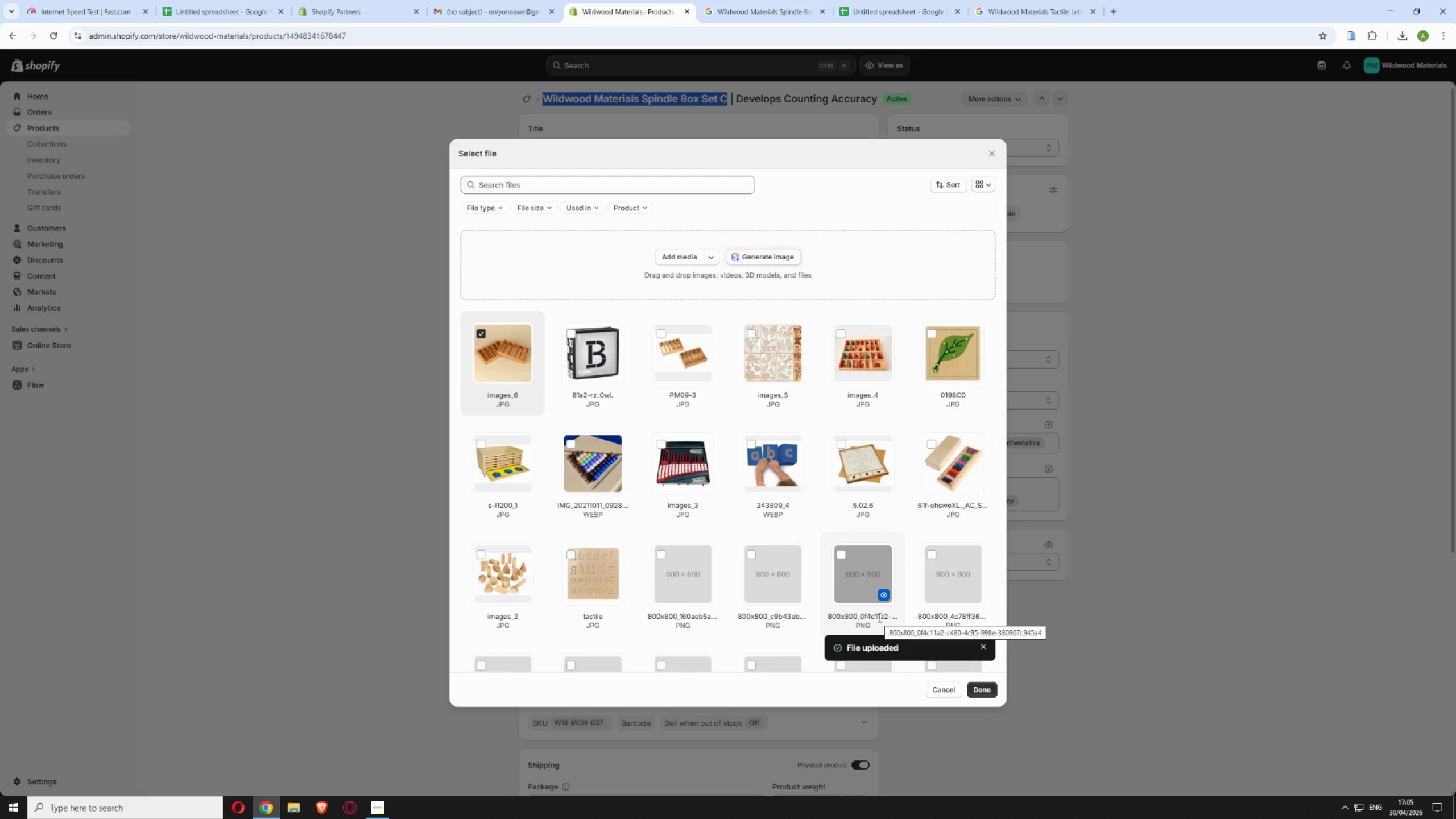 
left_click([983, 693])
 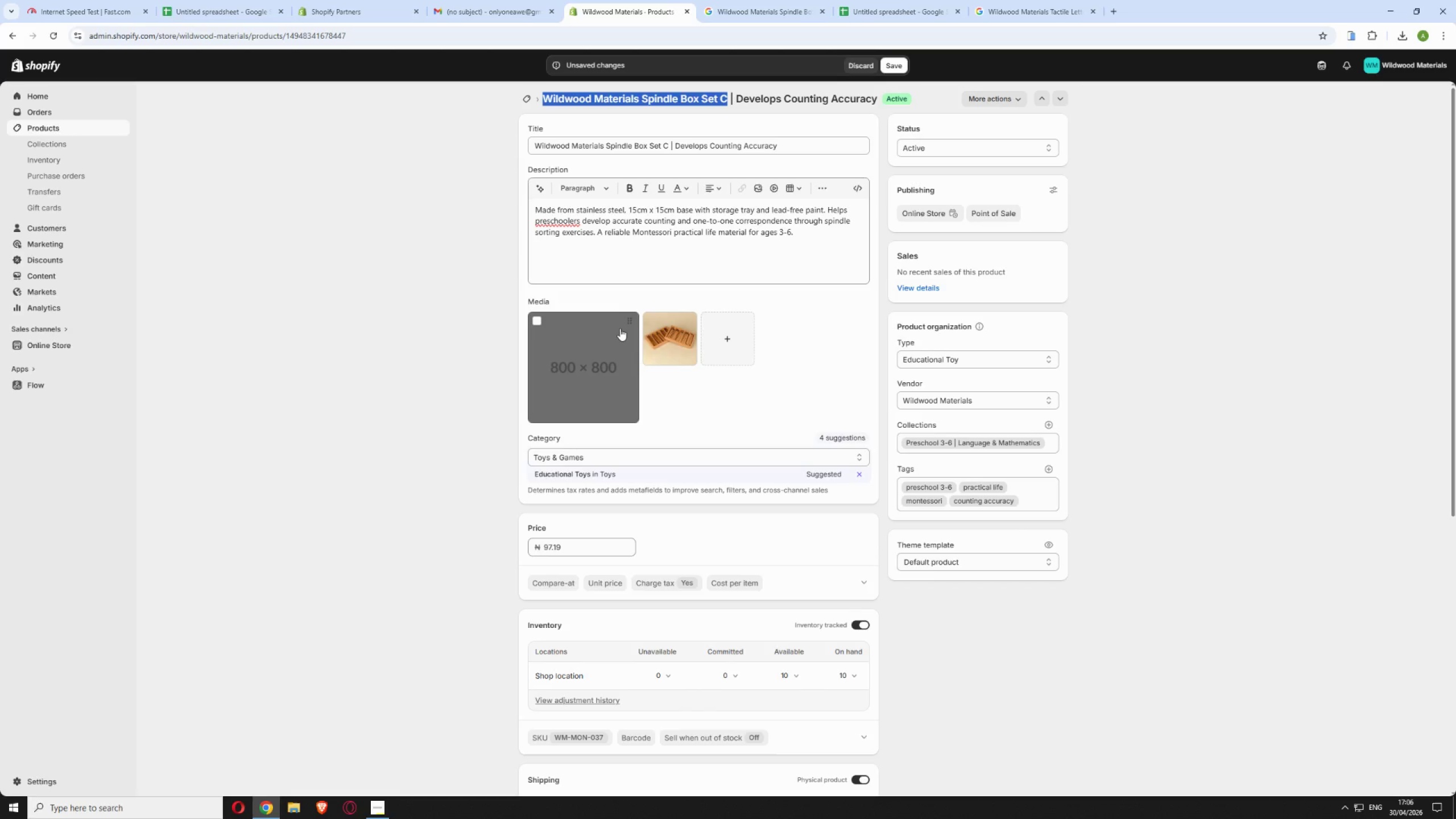 
left_click([535, 321])
 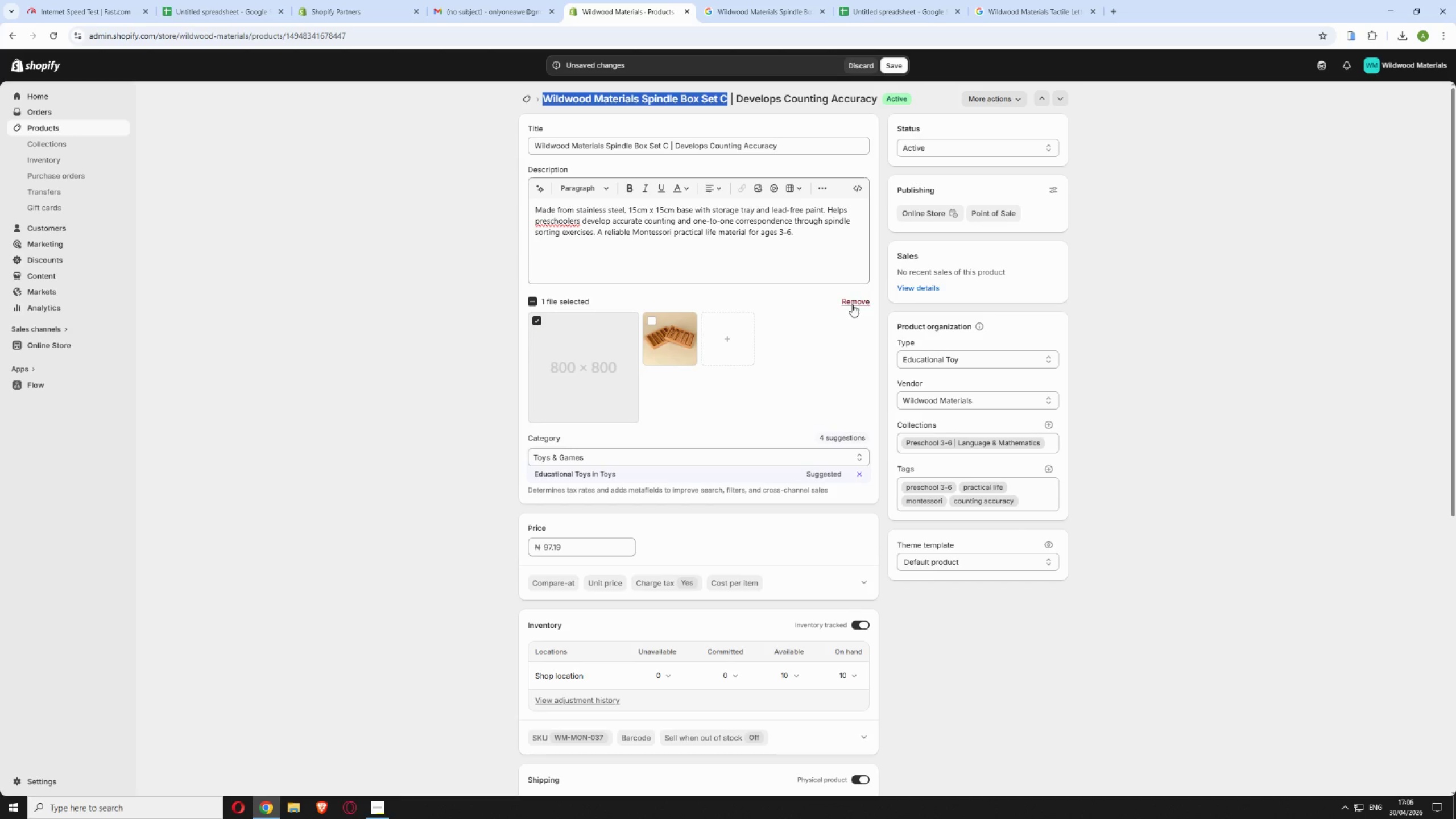 
left_click([852, 302])
 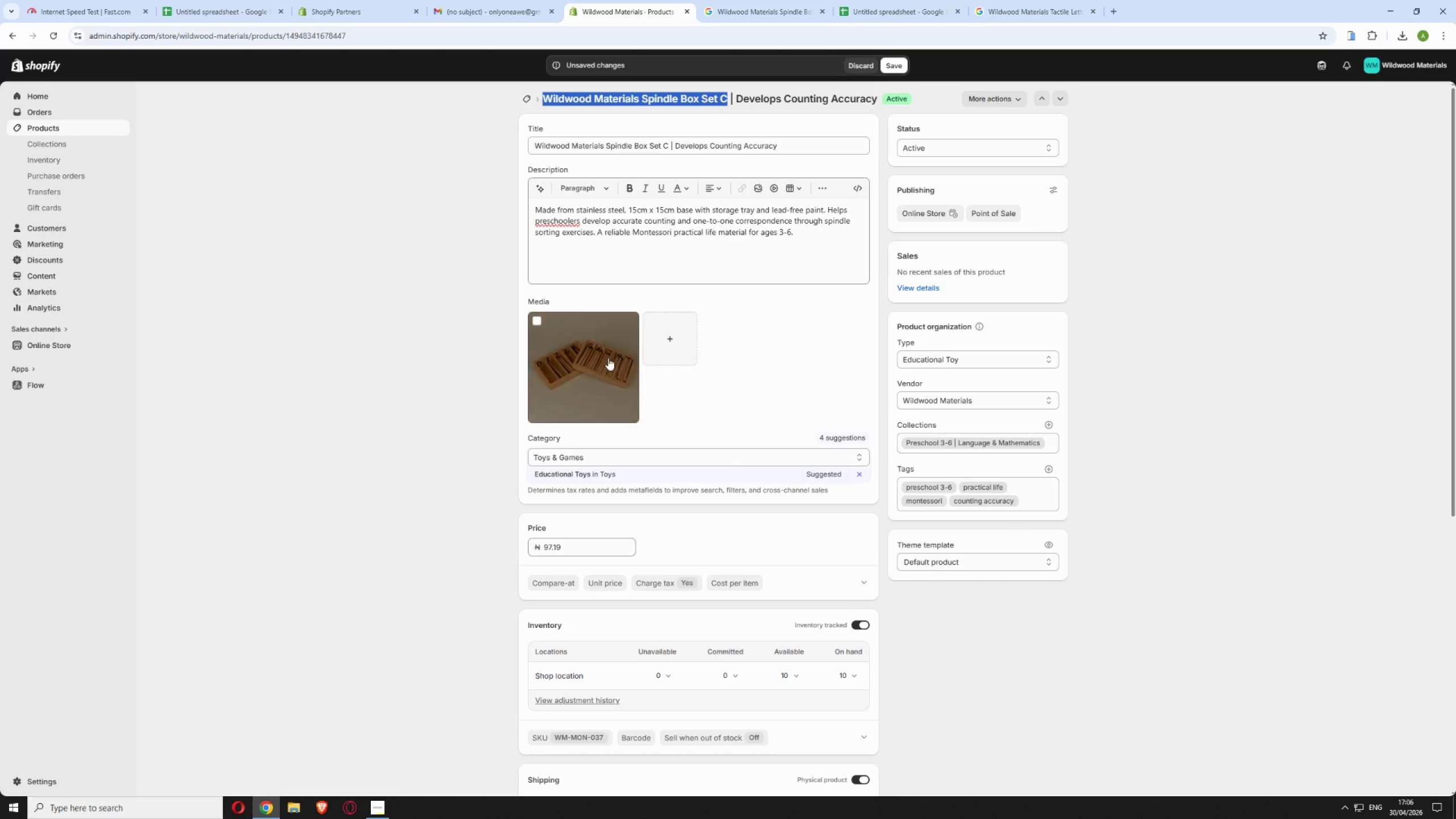 
left_click([607, 358])
 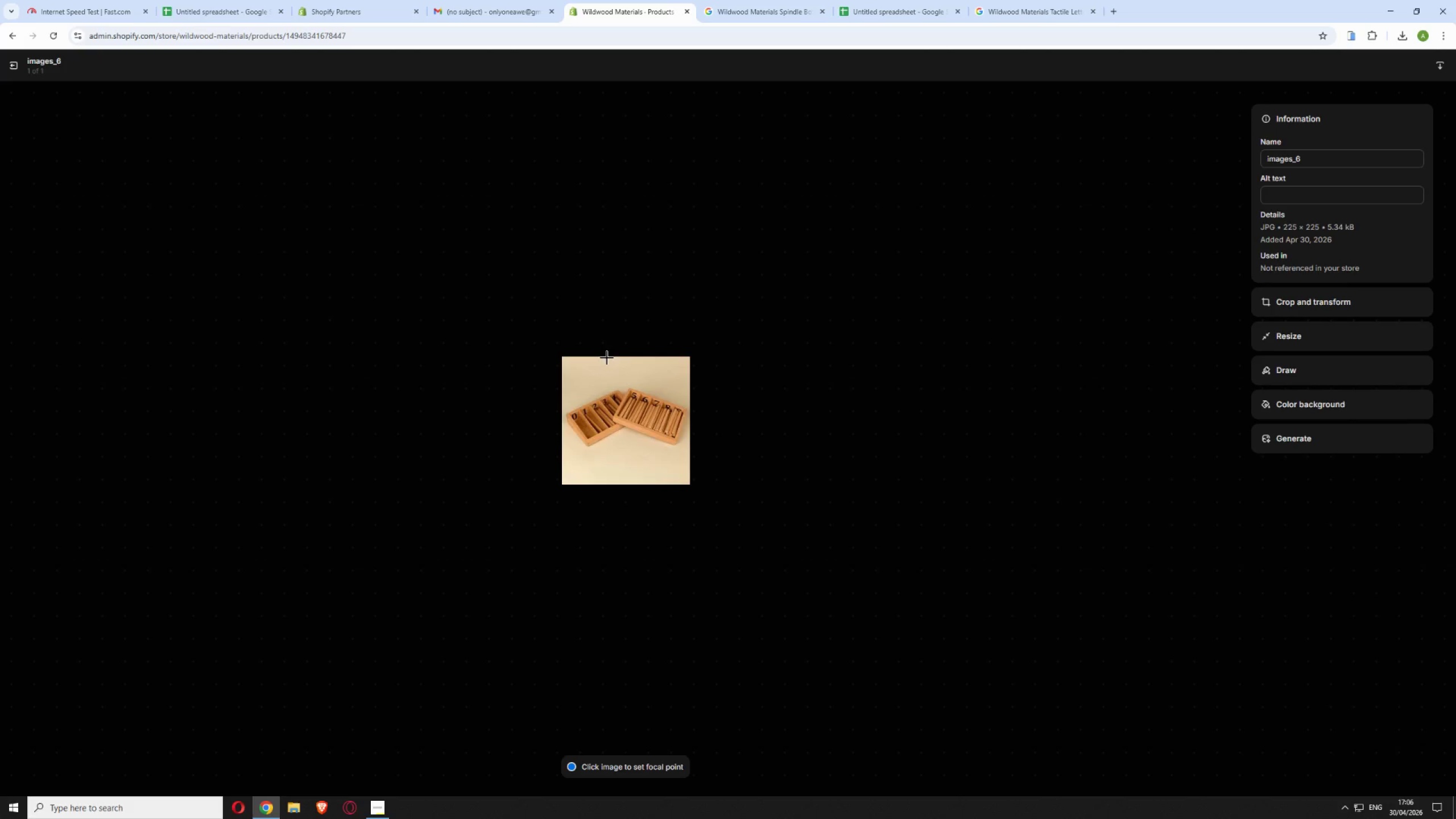 
wait(15.84)
 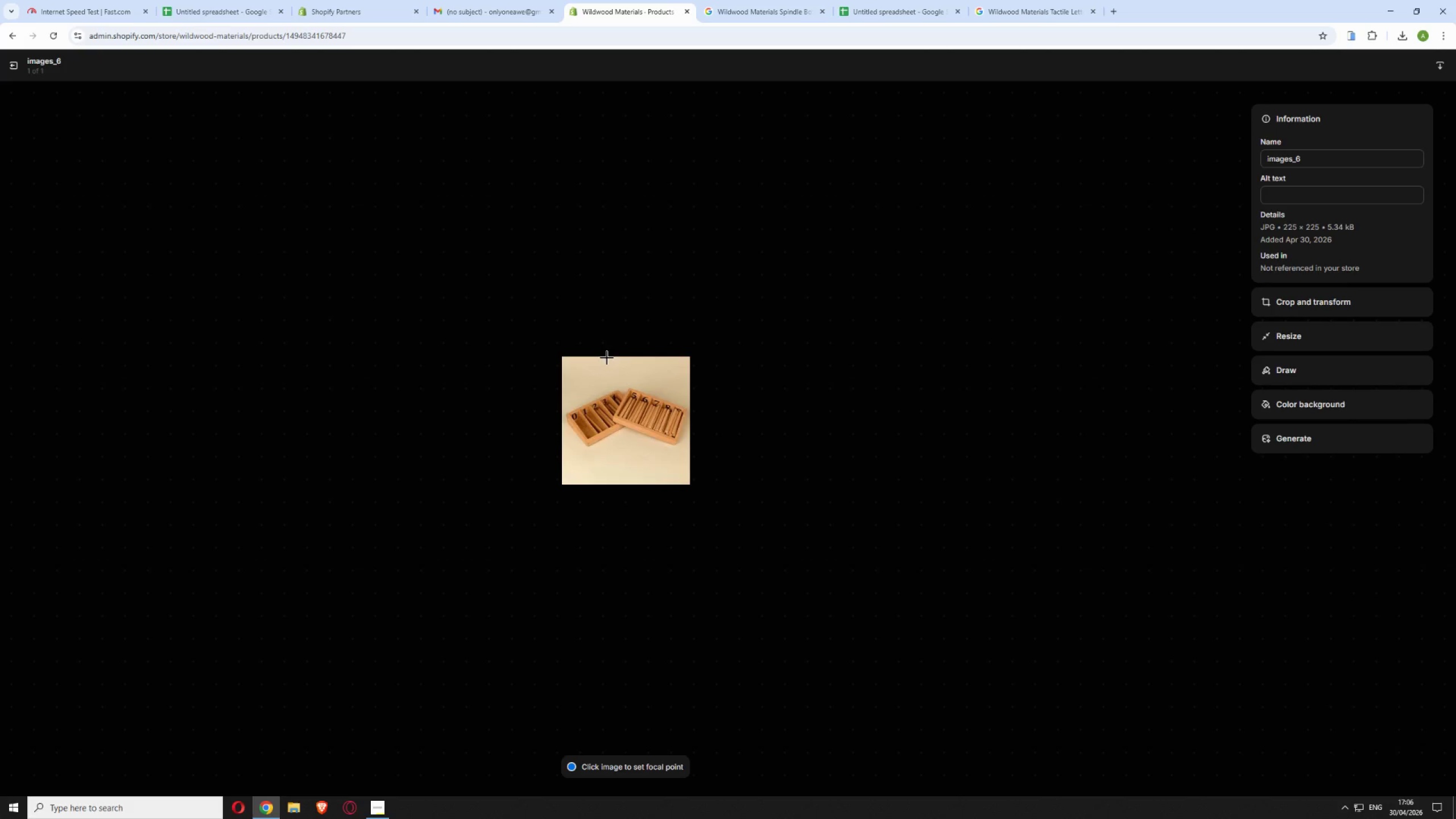 
left_click([782, 0])
 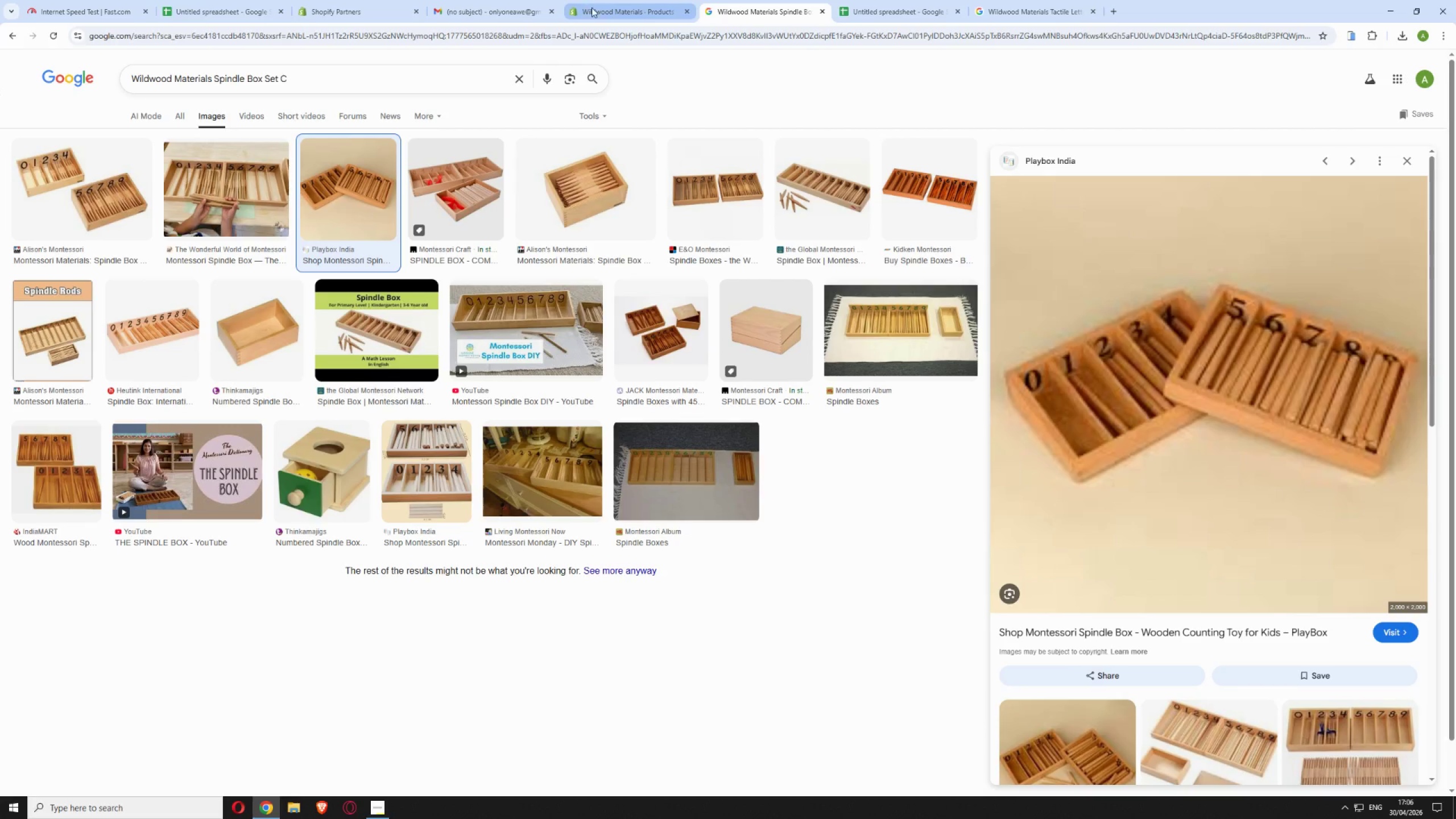 
left_click([592, 7])
 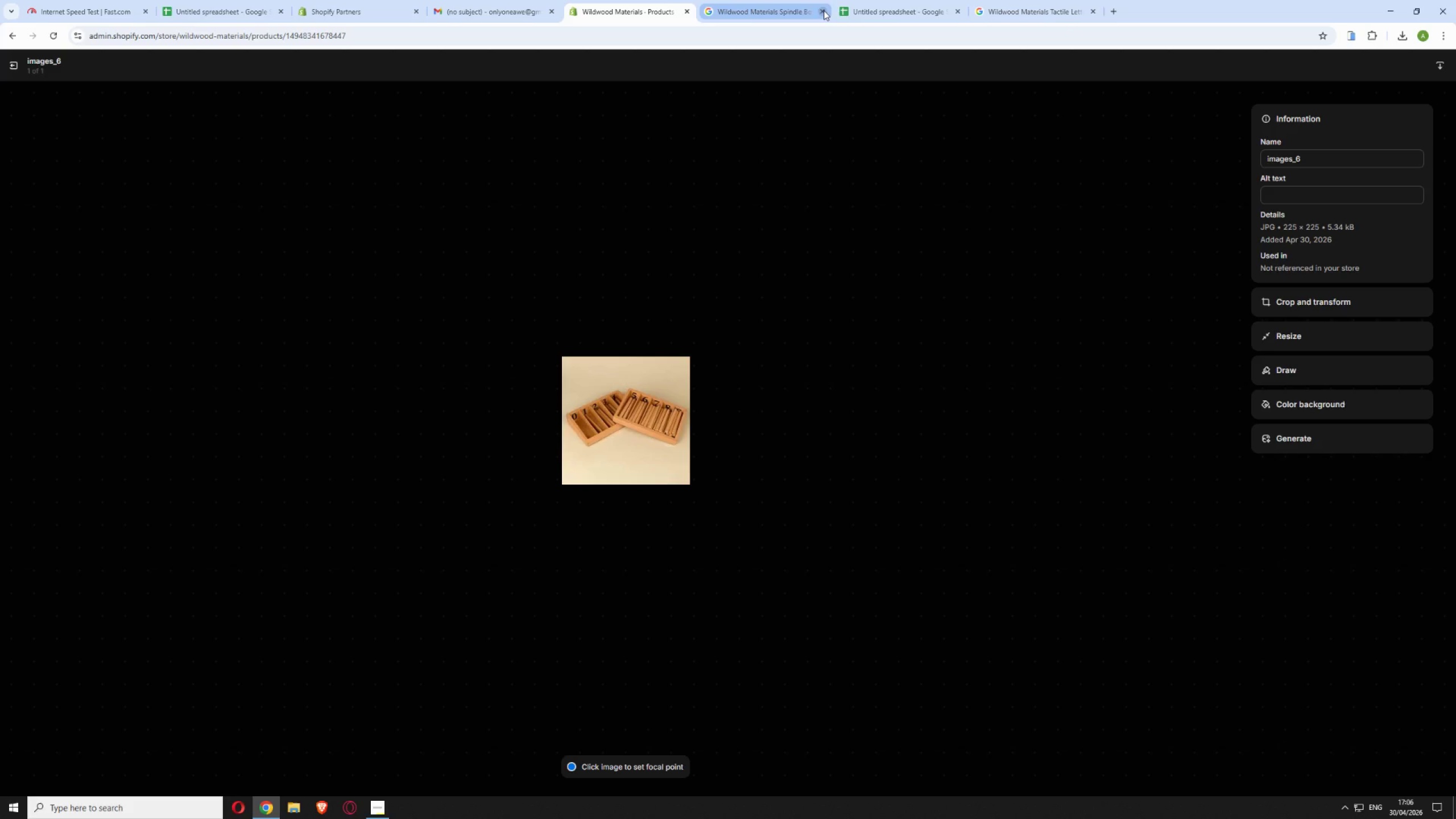 
left_click([880, 9])
 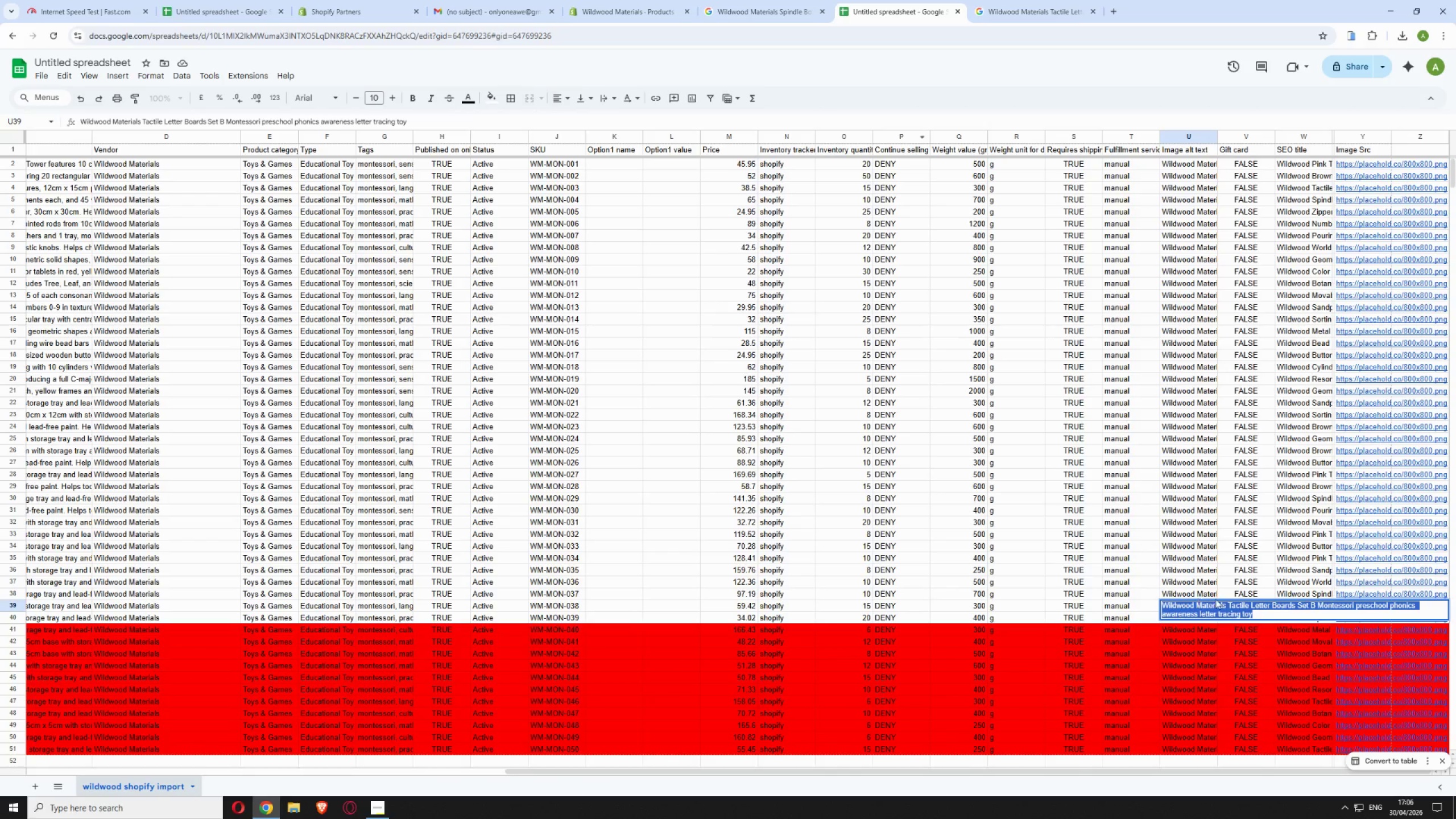 
left_click([1239, 589])
 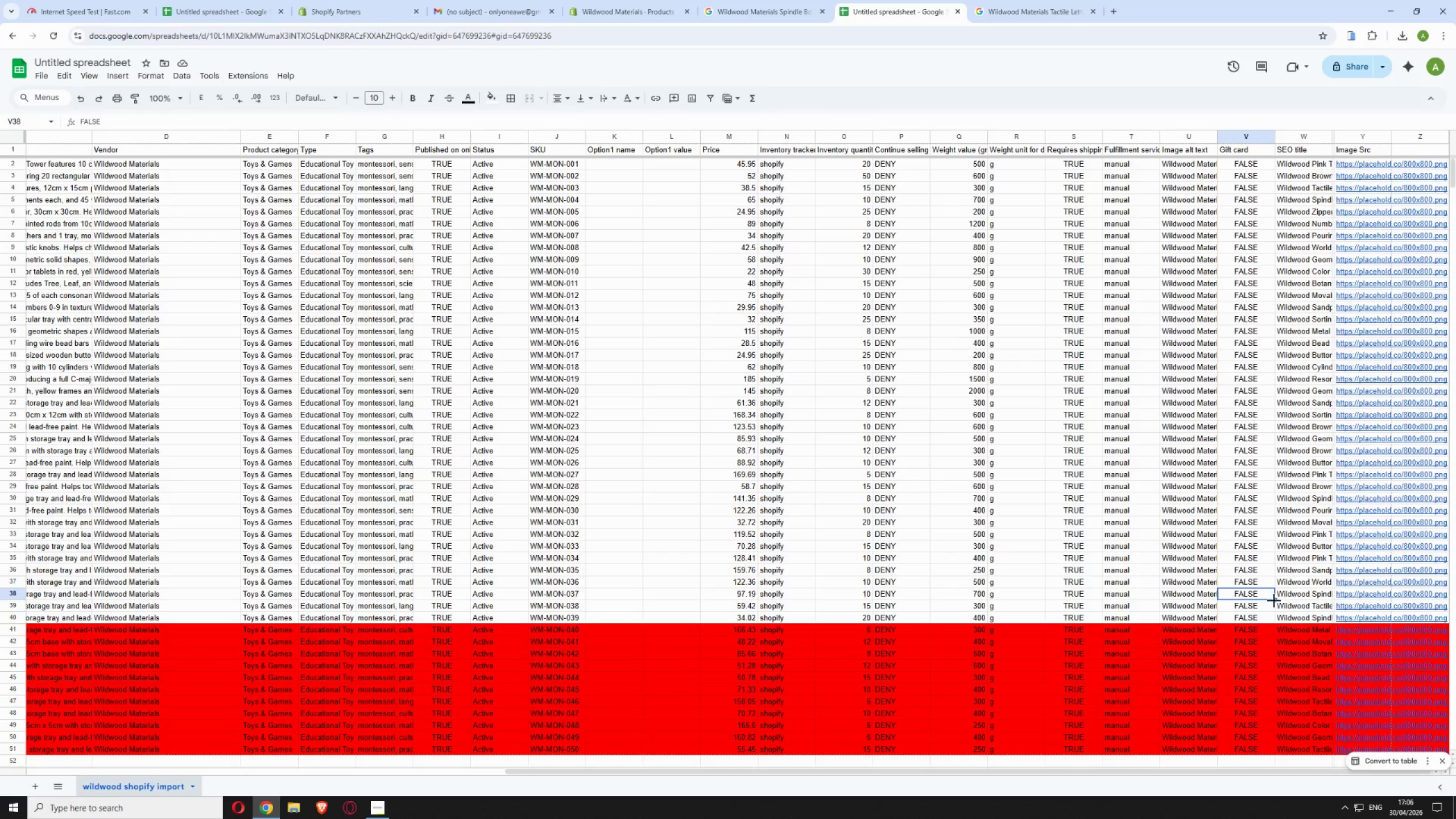 
left_click([1302, 592])
 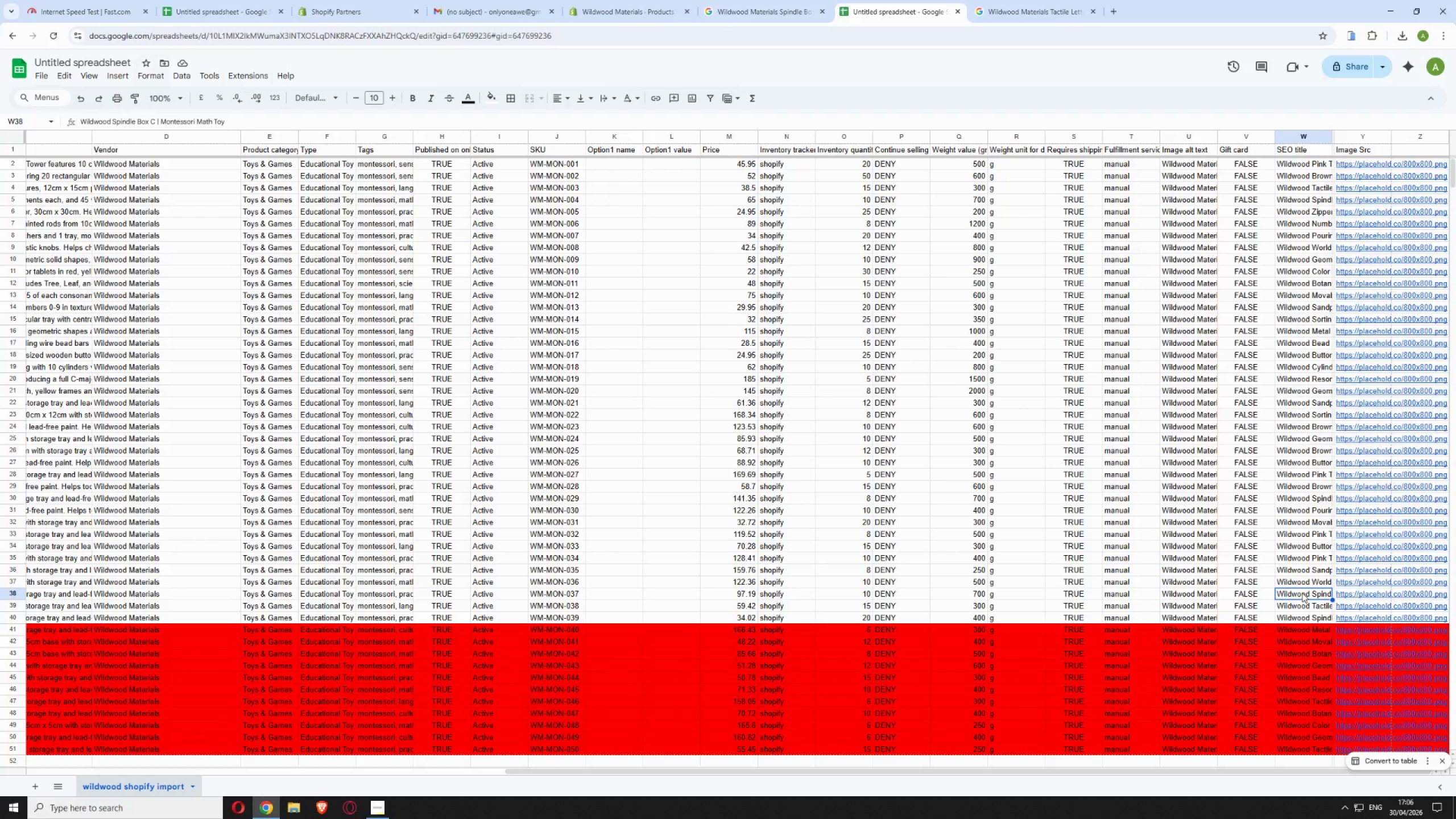 
wait(5.45)
 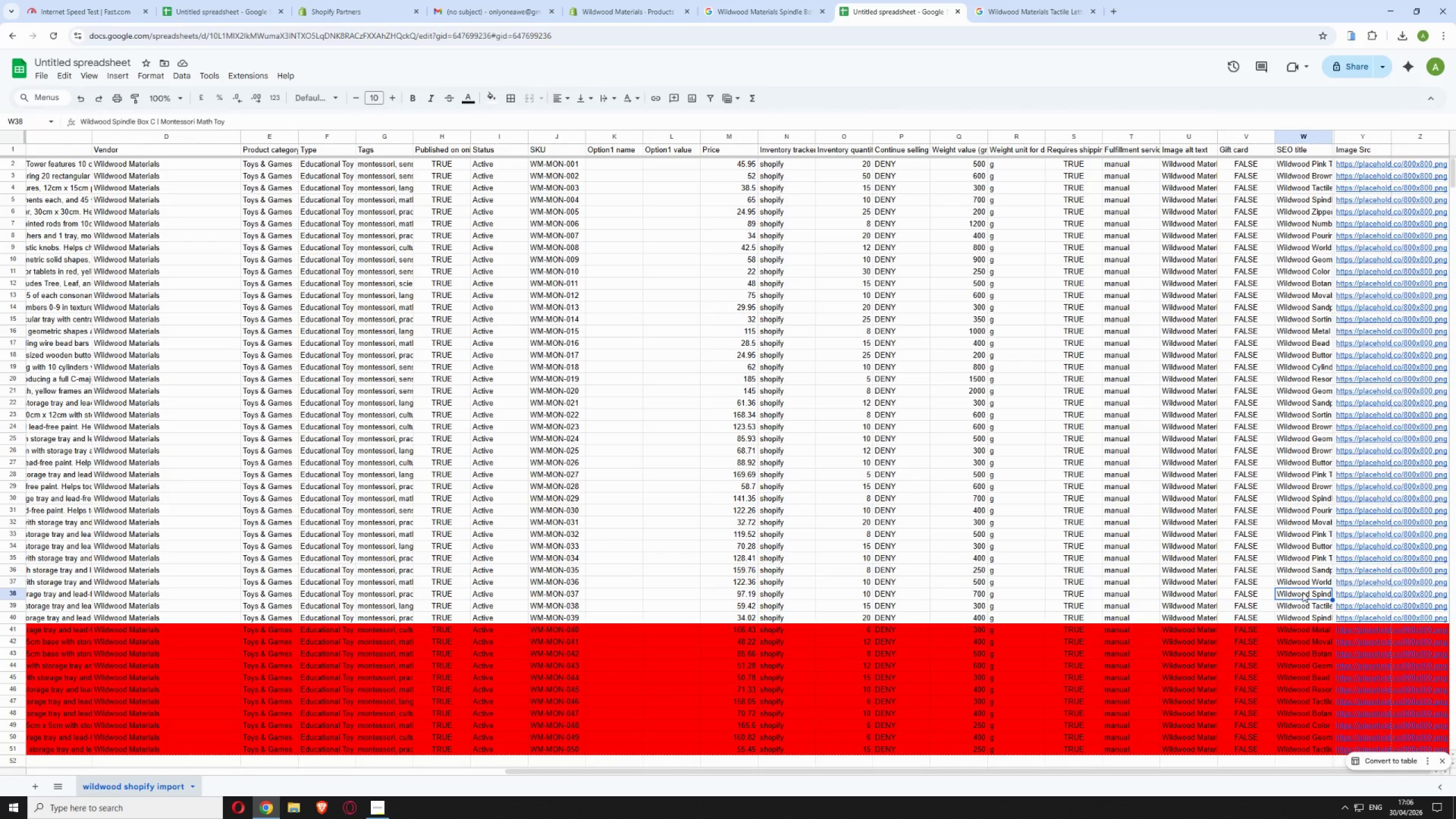 
left_click([1304, 603])
 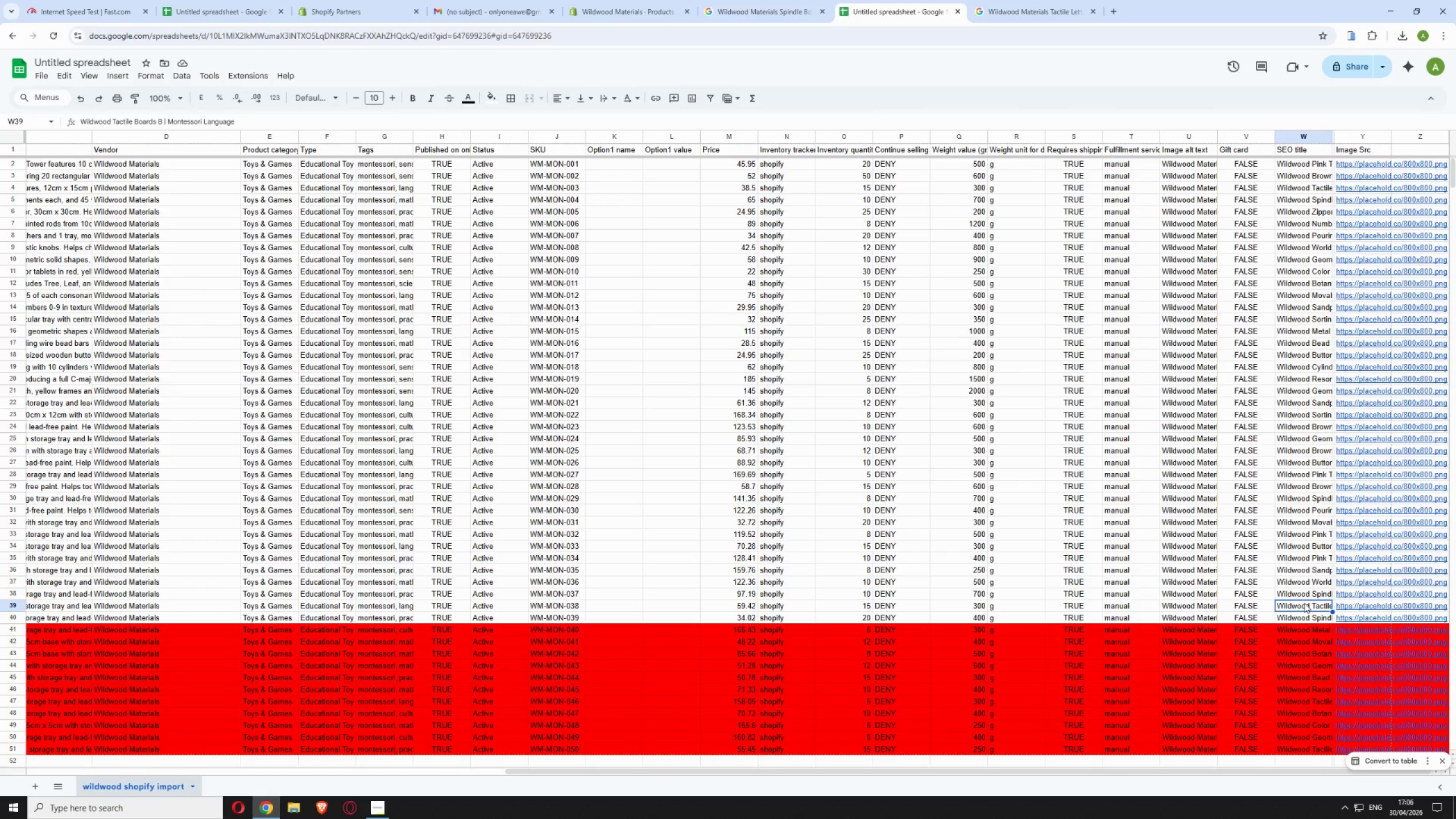 
double_click([1304, 603])
 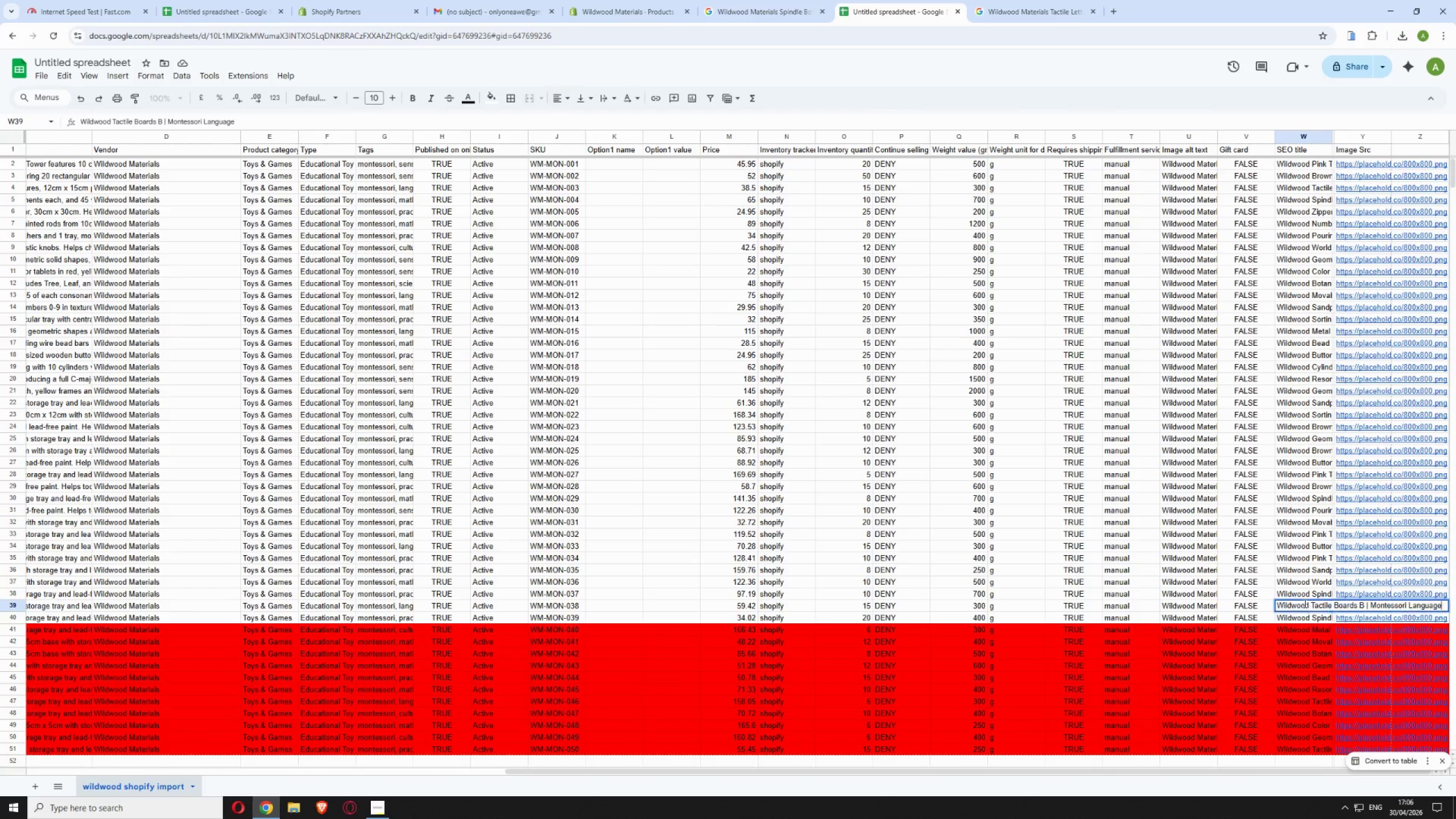 
triple_click([1304, 603])
 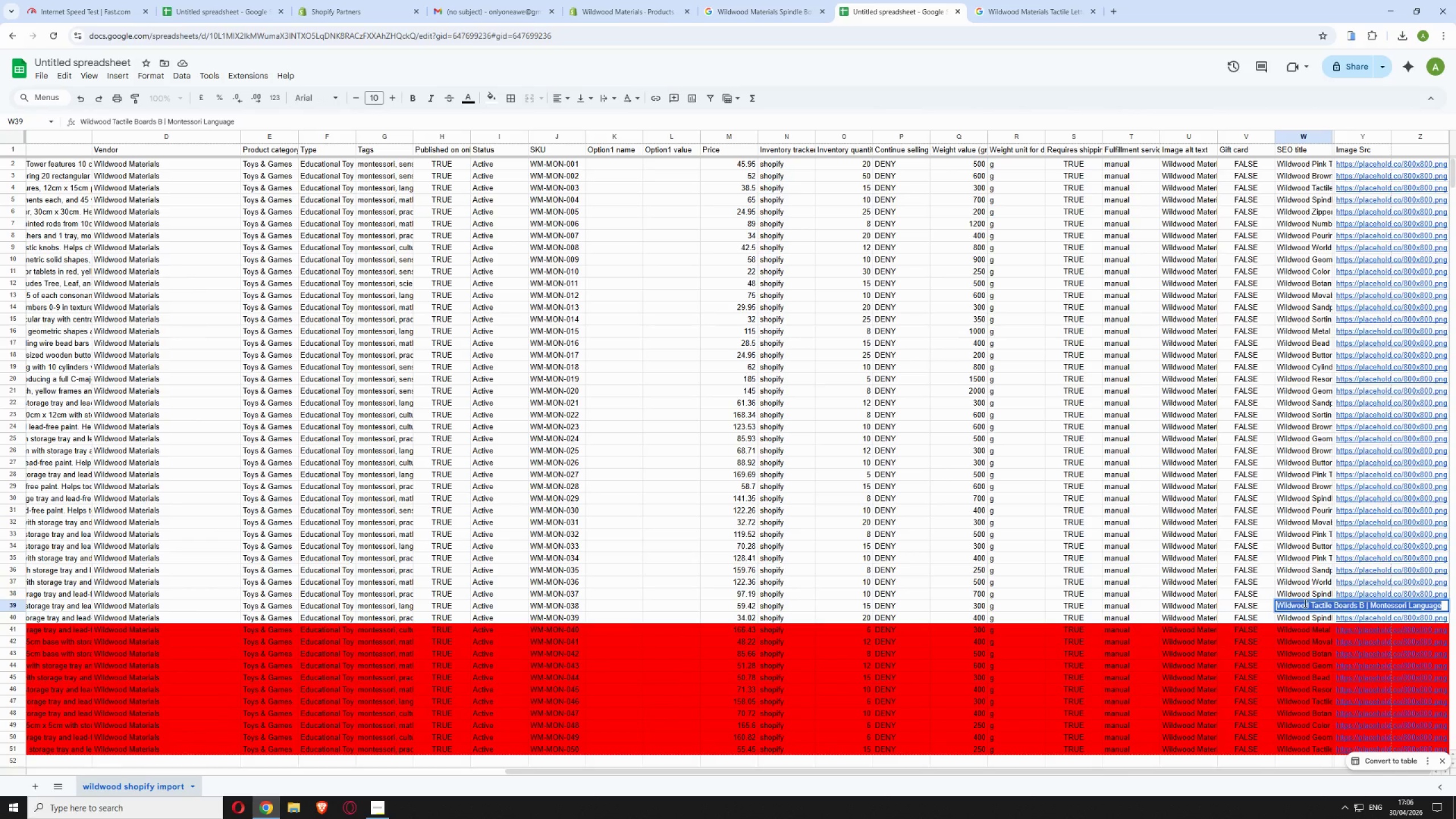 
hold_key(key=ControlLeft, duration=0.81)
 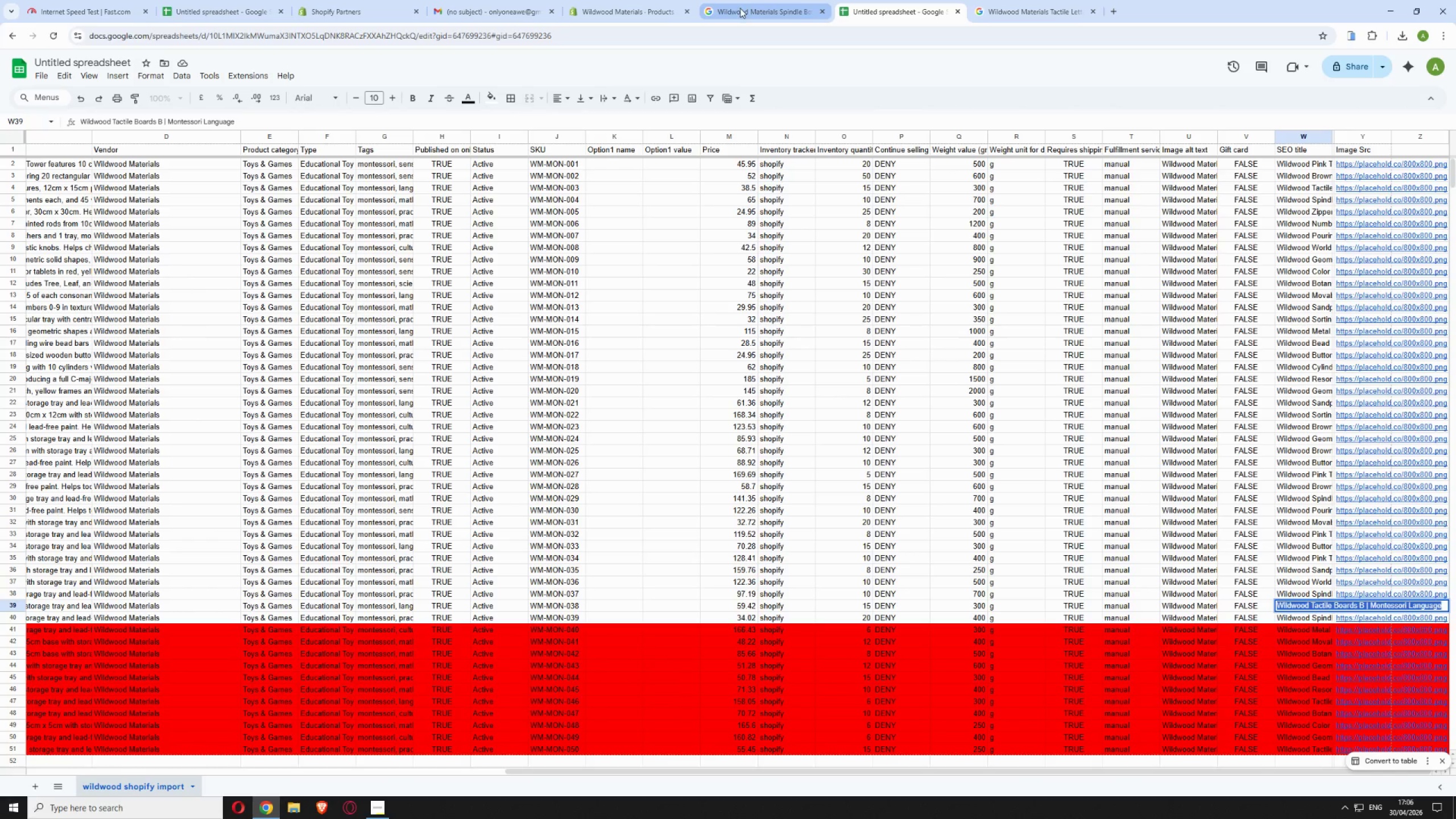 
hold_key(key=C, duration=0.34)
 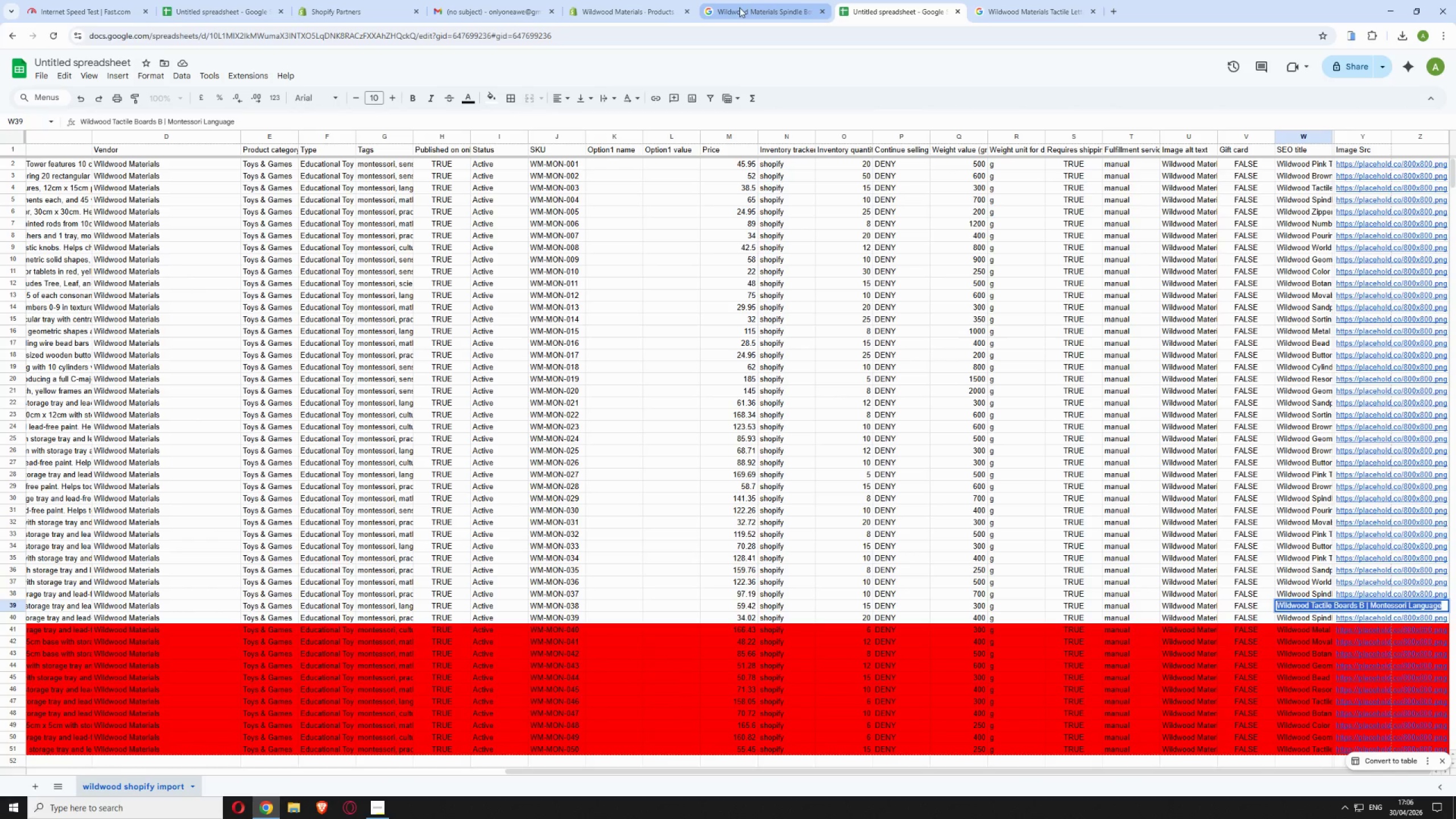 
left_click([740, 8])
 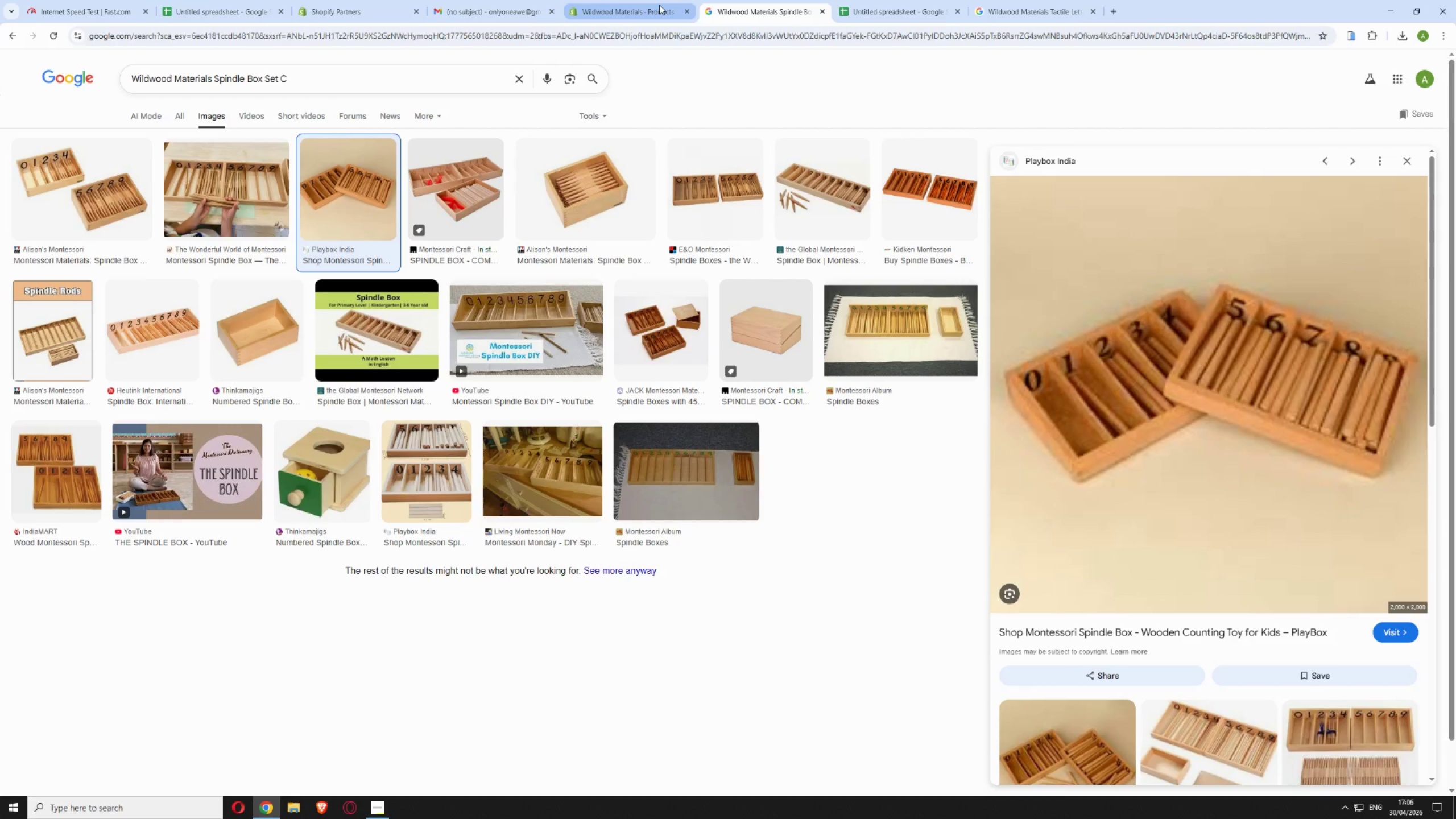 
left_click([655, 3])
 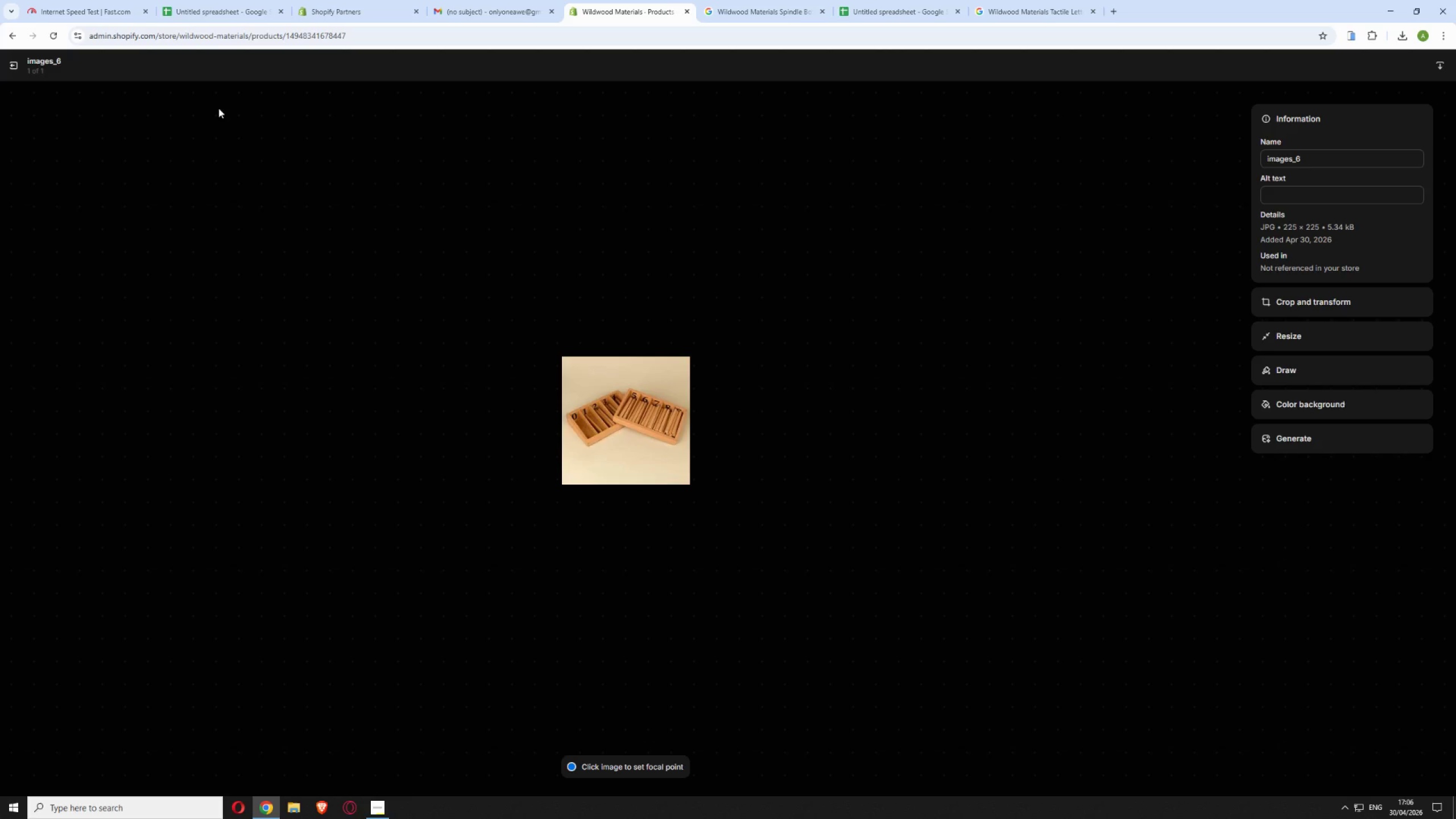 
left_click([5, 63])
 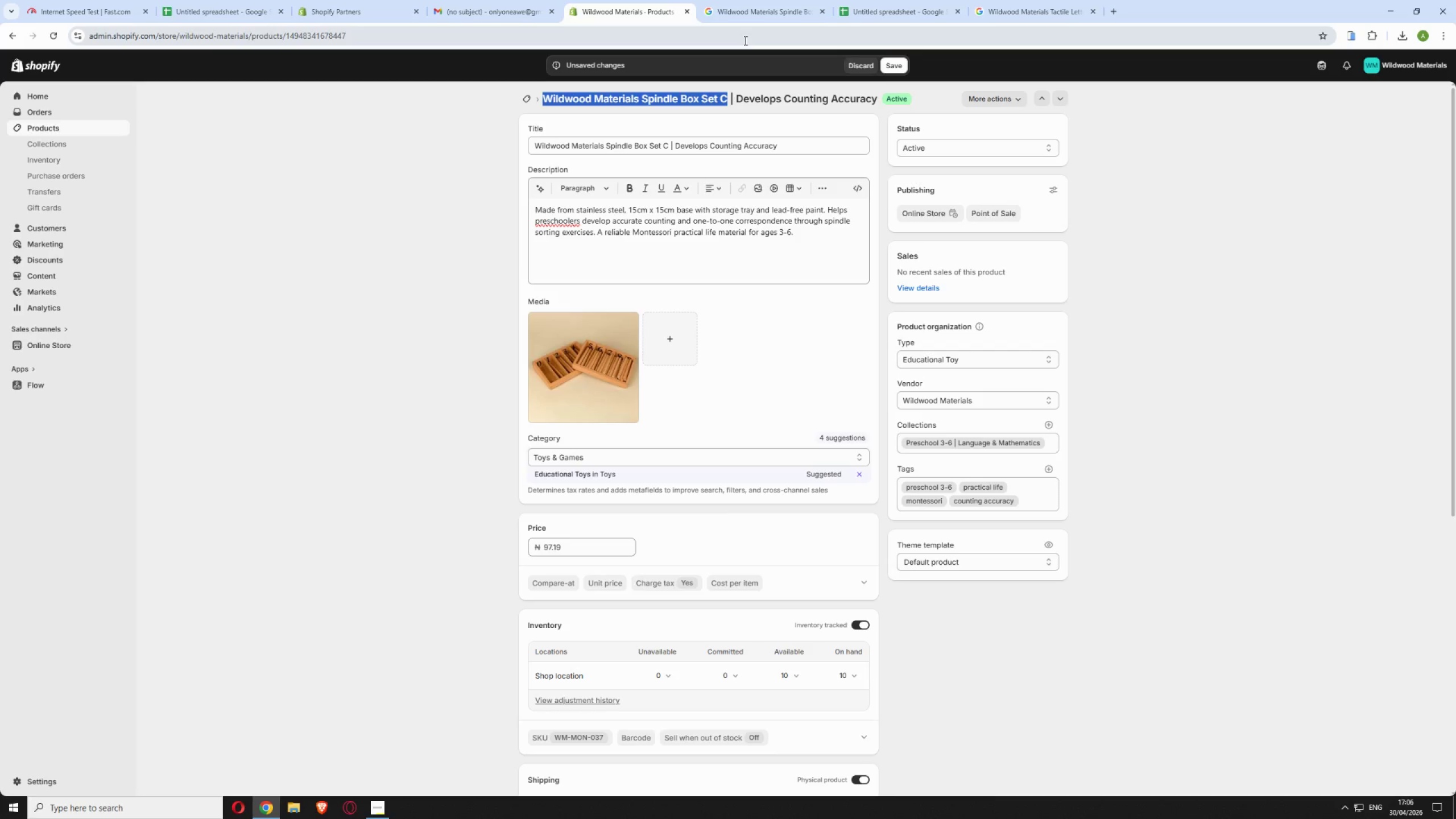 
left_click([872, 0])
 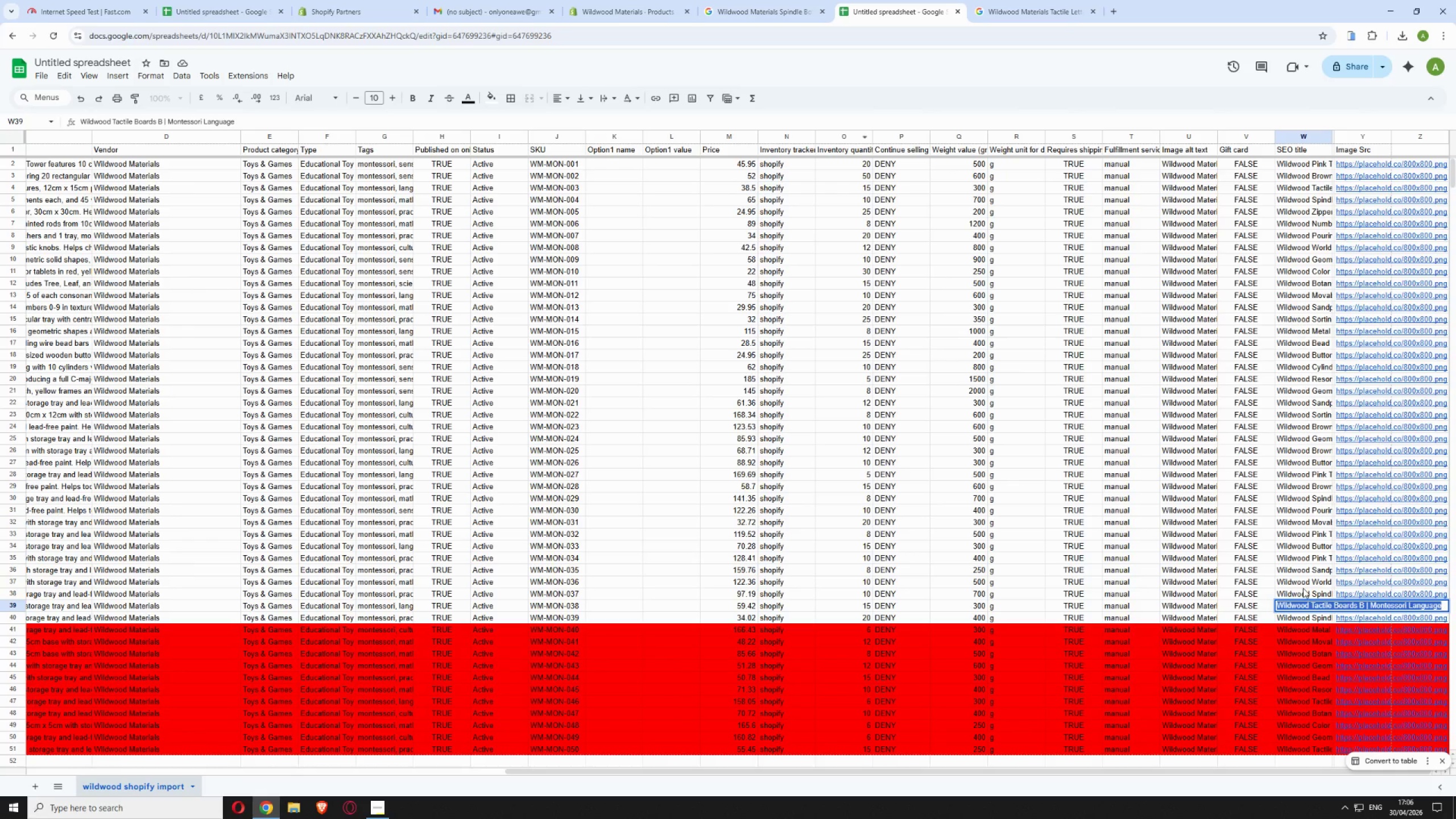 
double_click([1304, 592])